 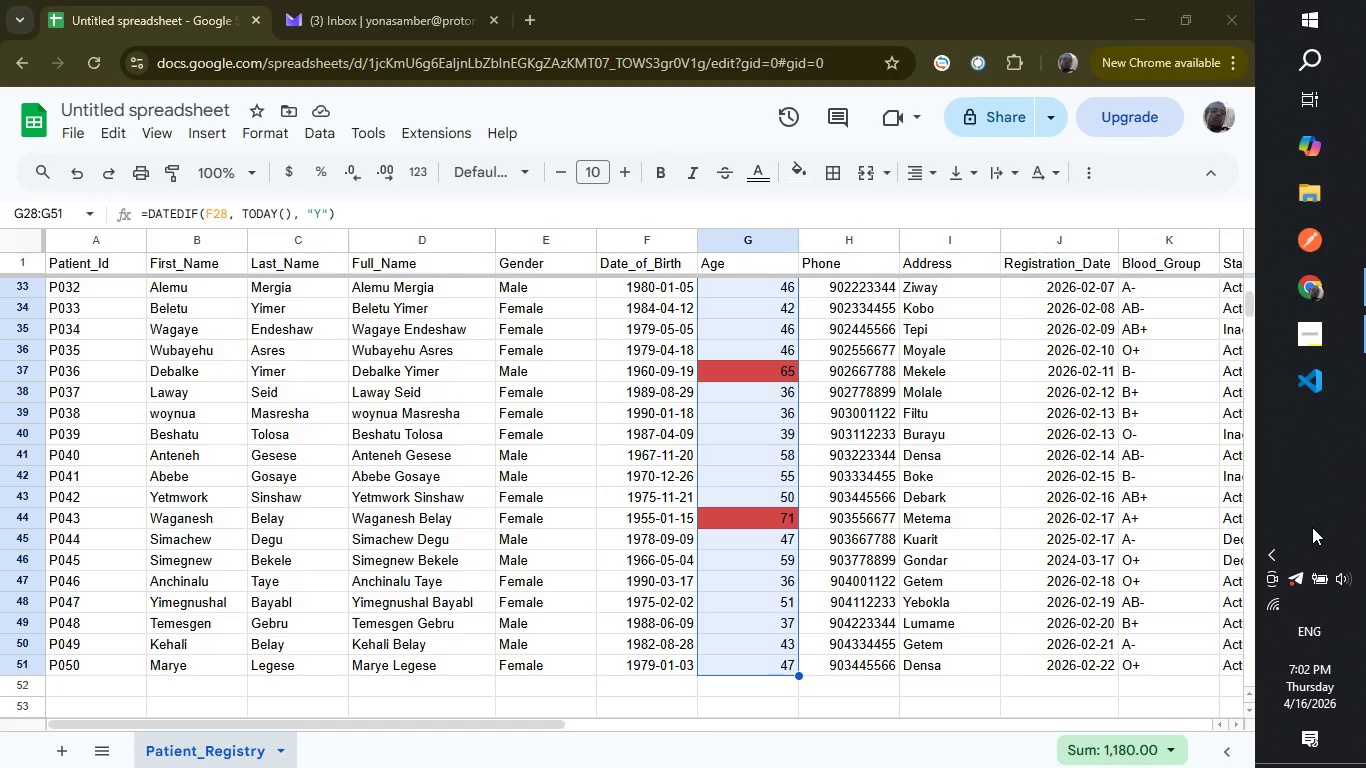 
left_click([1312, 527])
 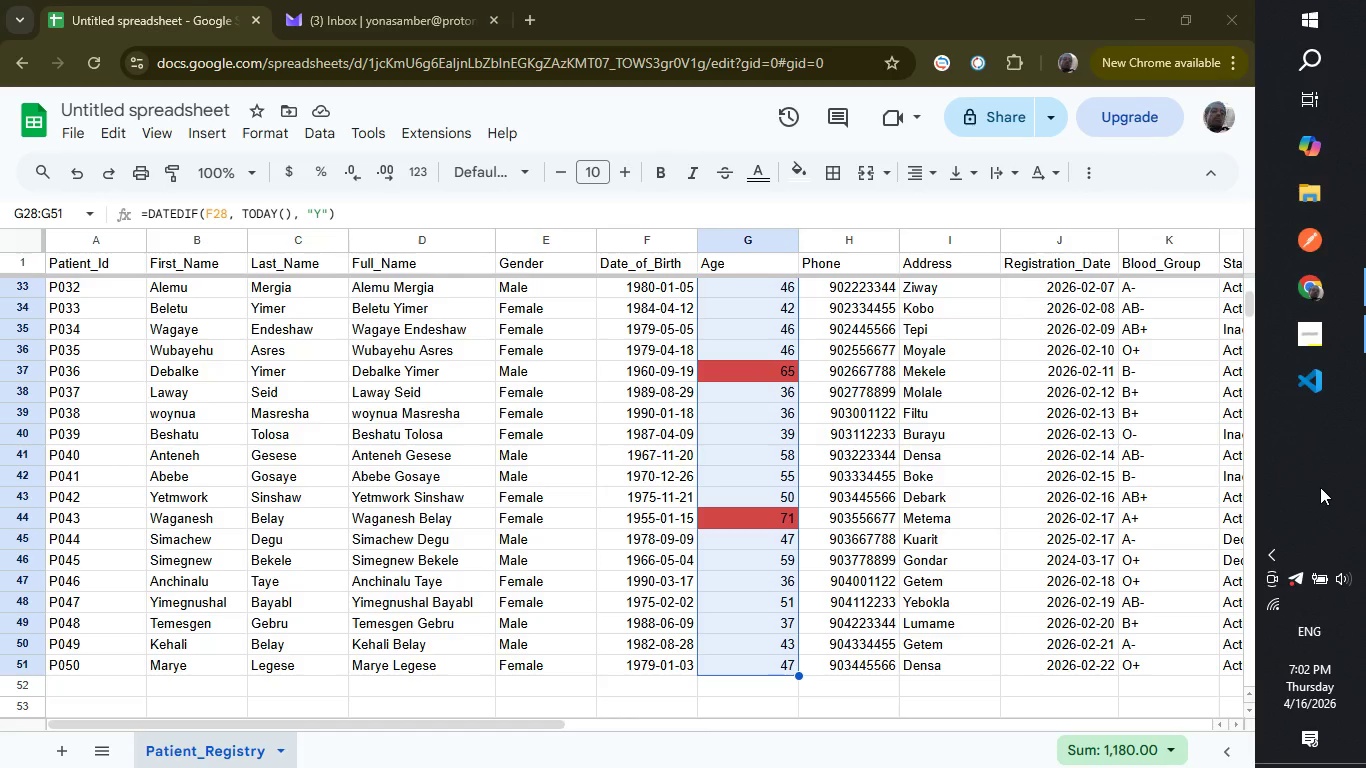 
left_click([1320, 487])
 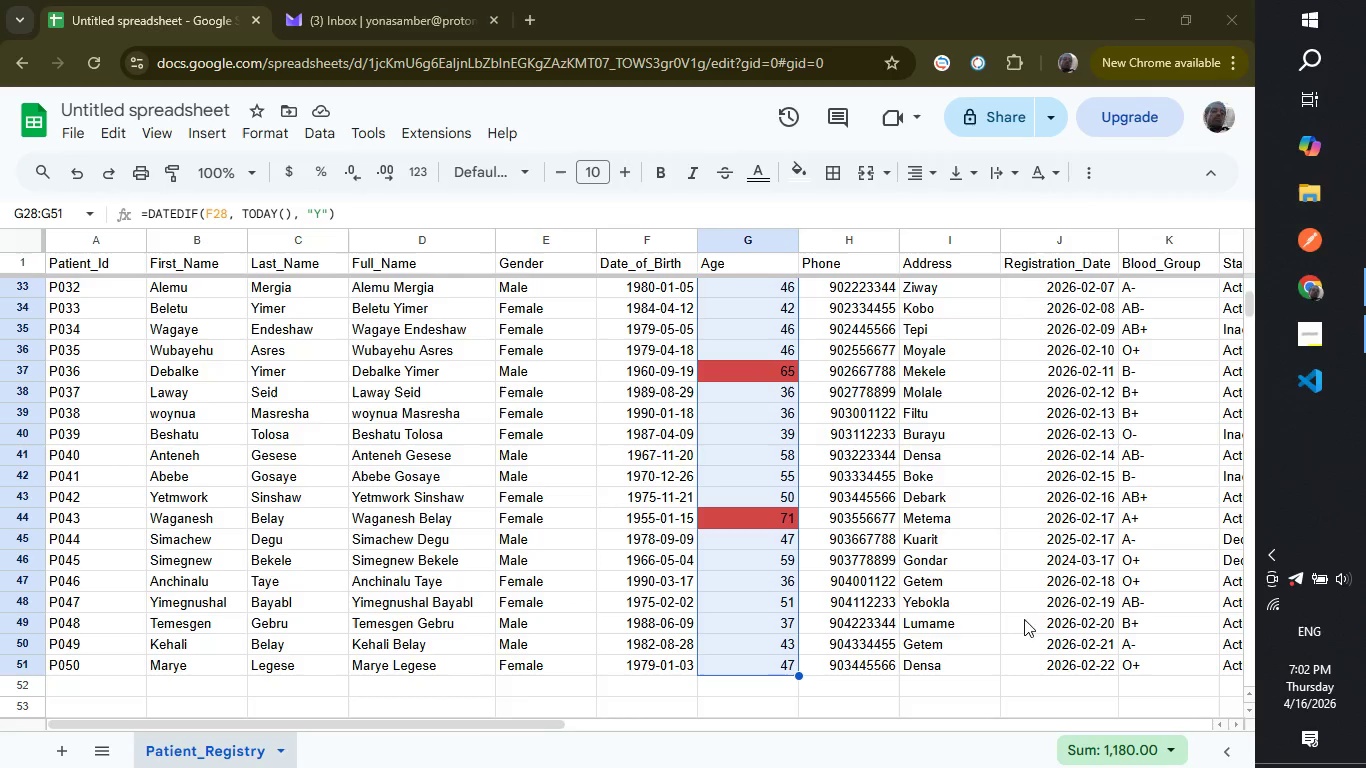 
wait(6.28)
 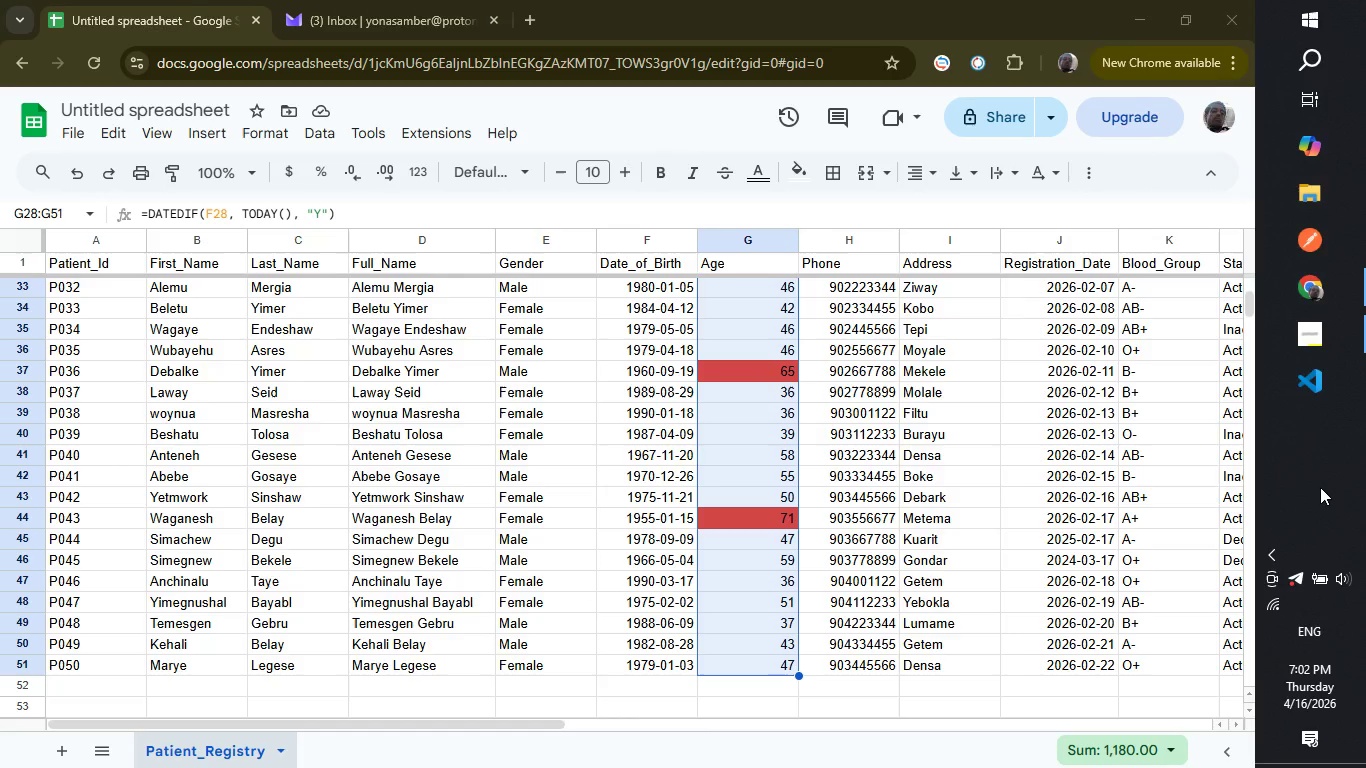 
left_click_drag(start_coordinate=[365, 719], to_coordinate=[234, 695])
 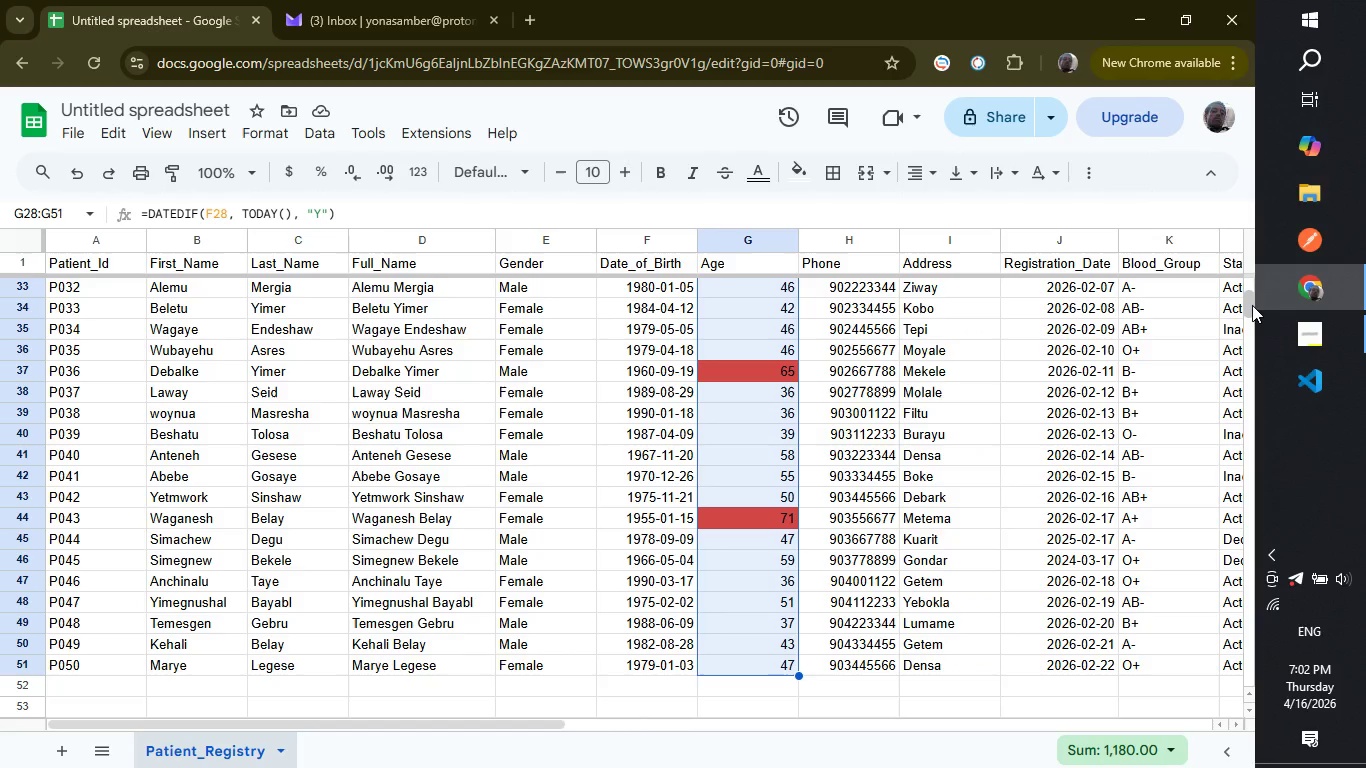 
left_click_drag(start_coordinate=[1252, 305], to_coordinate=[1251, 287])
 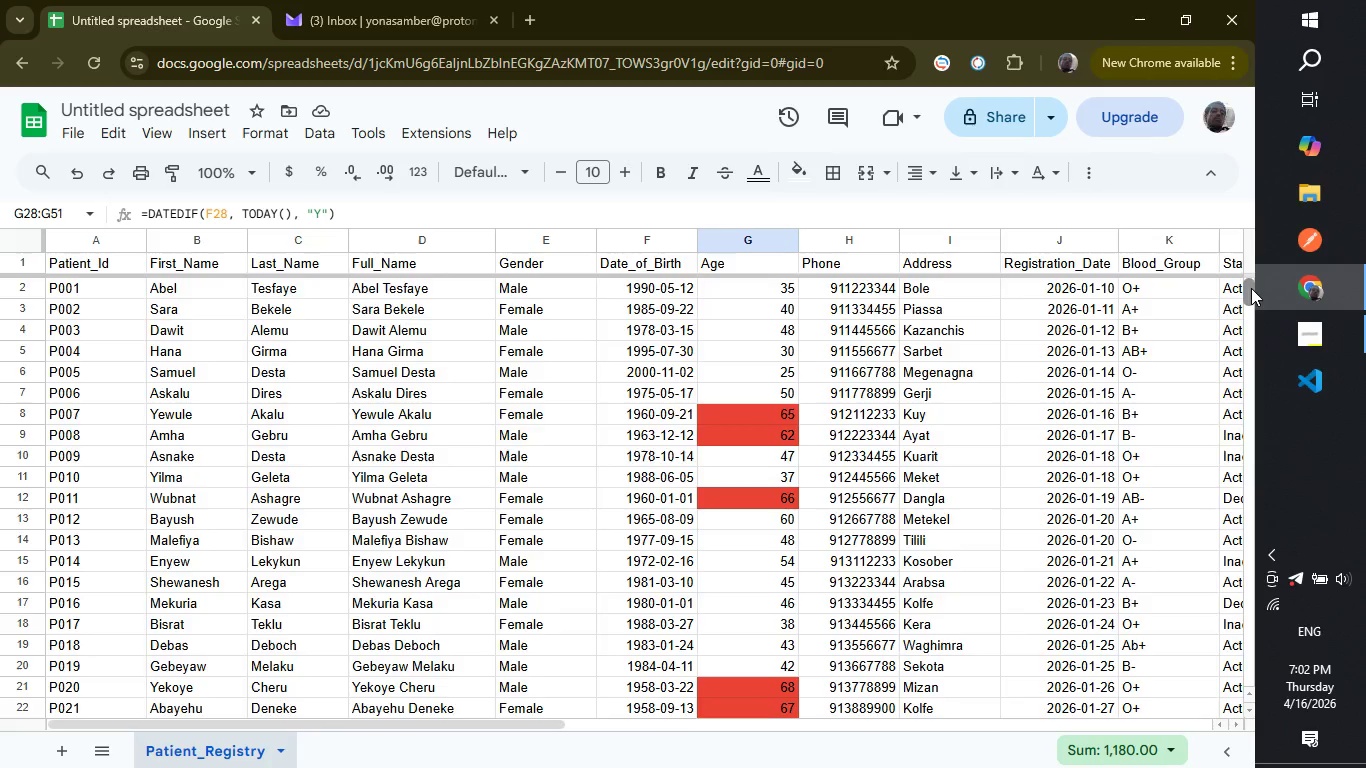 
left_click_drag(start_coordinate=[1251, 287], to_coordinate=[1249, 303])
 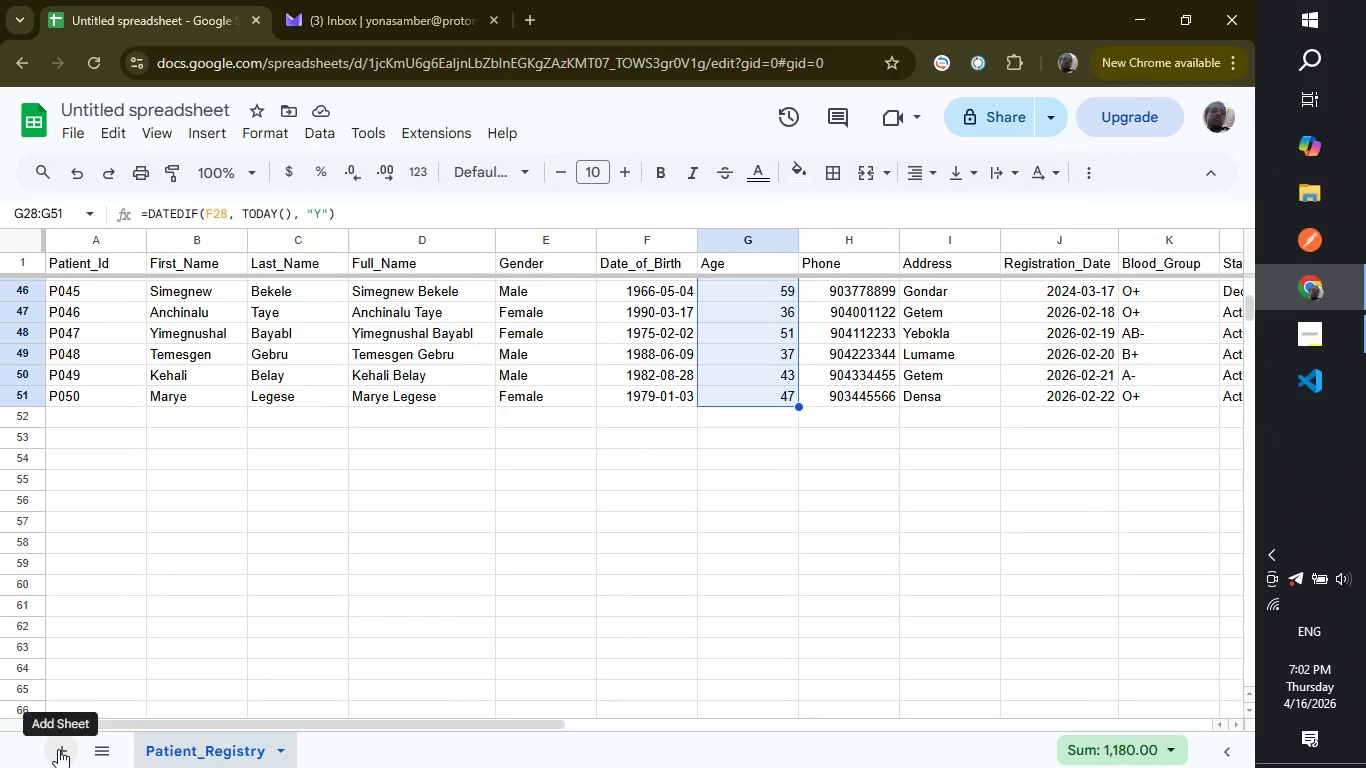 
left_click([58, 749])
 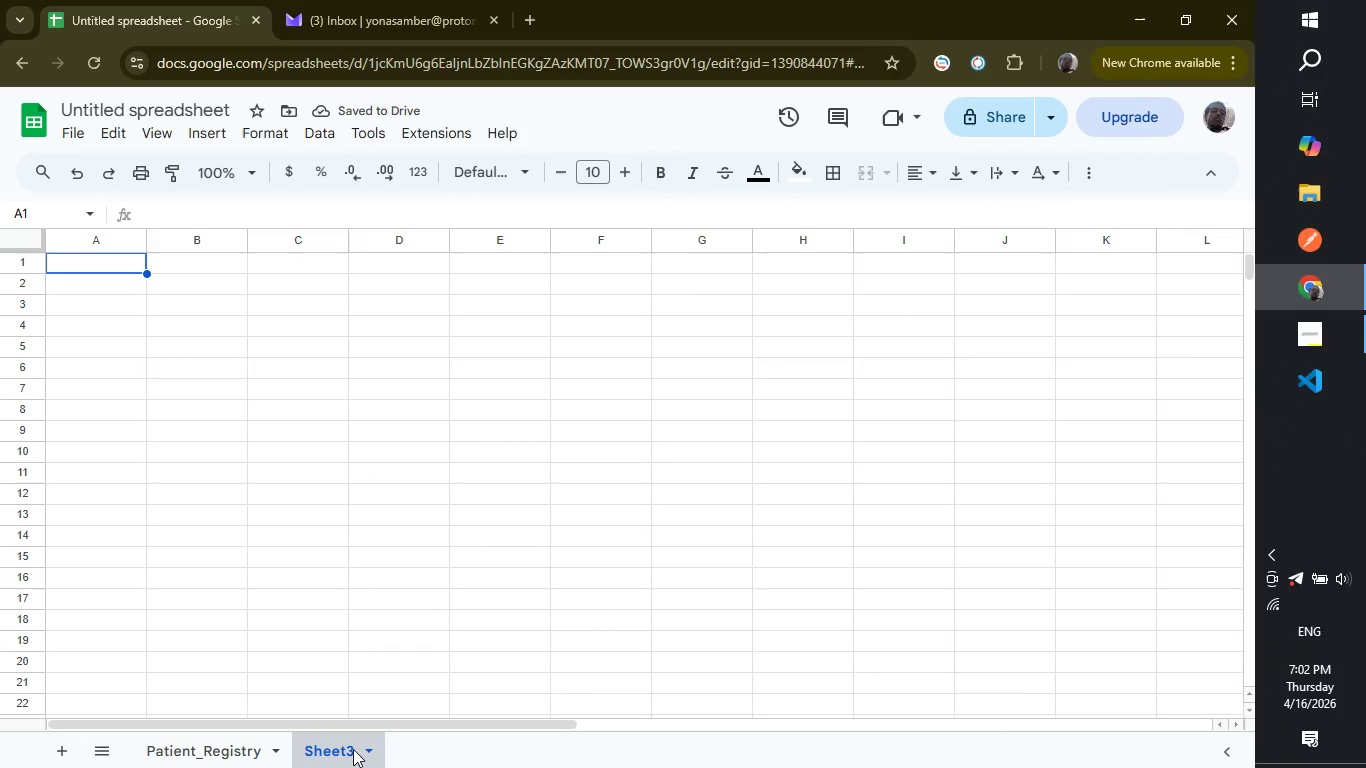 
wait(6.09)
 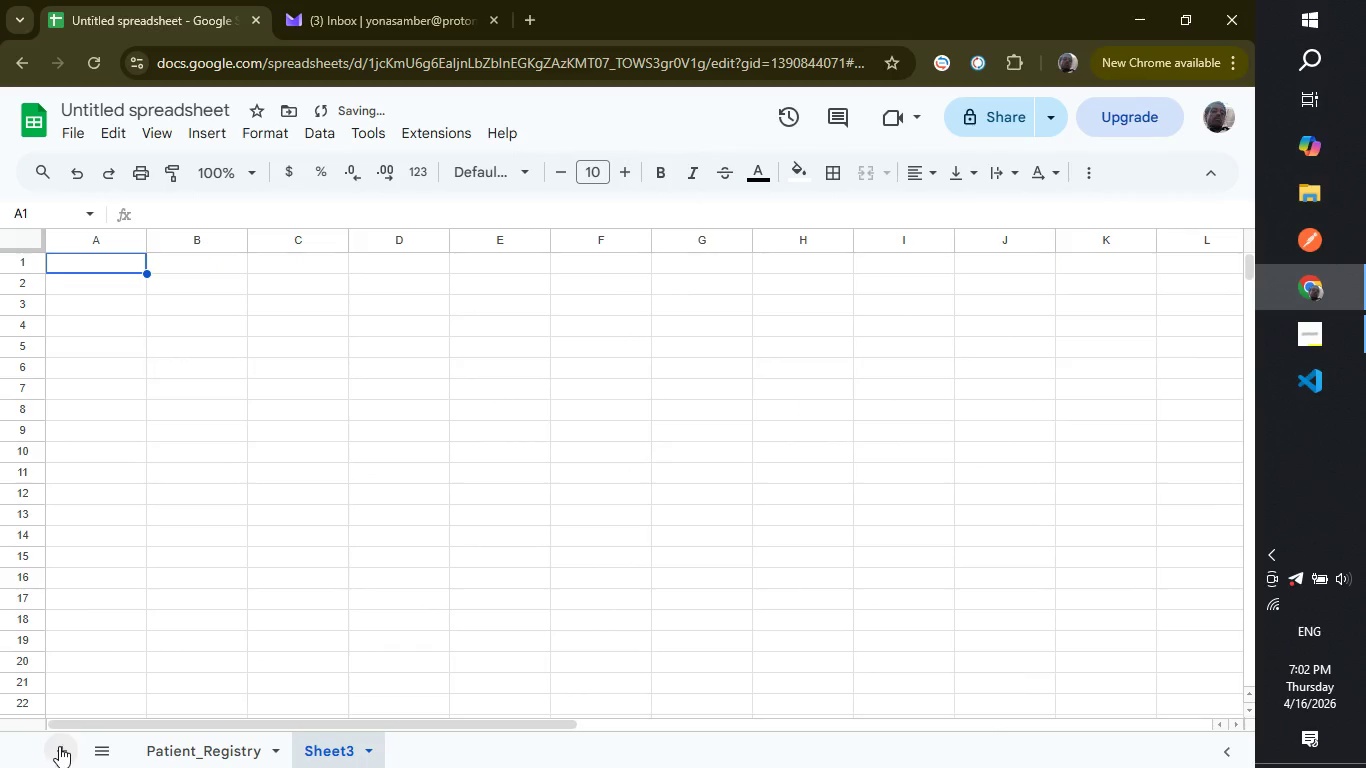 
right_click([353, 757])
 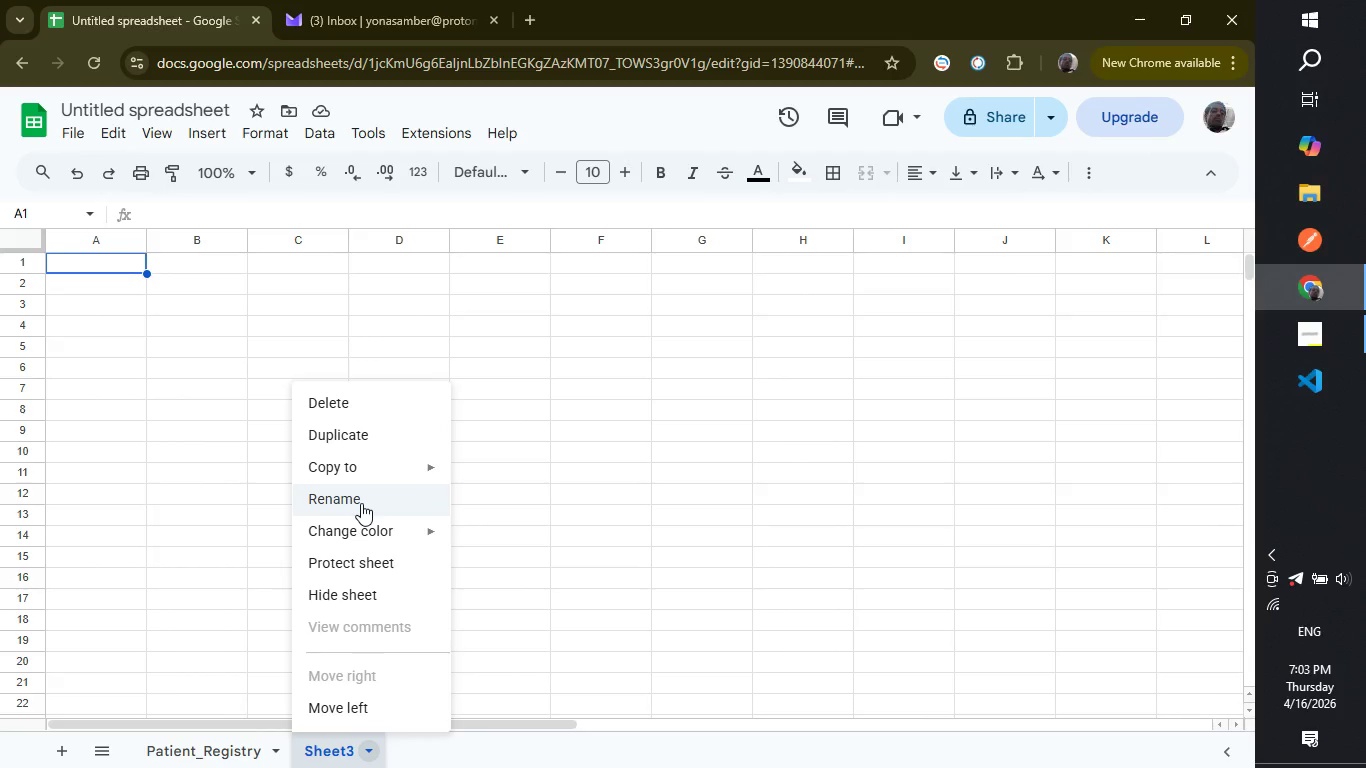 
left_click([361, 503])
 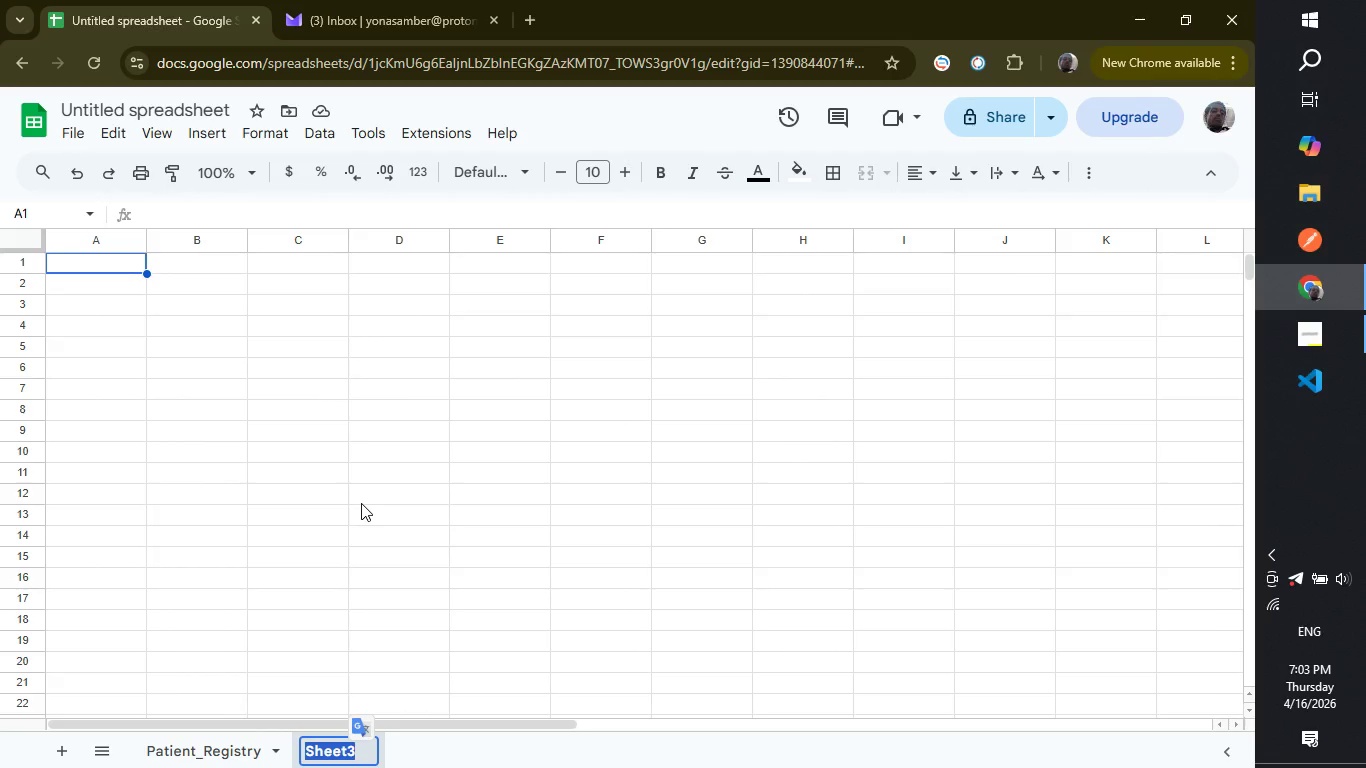 
wait(9.06)
 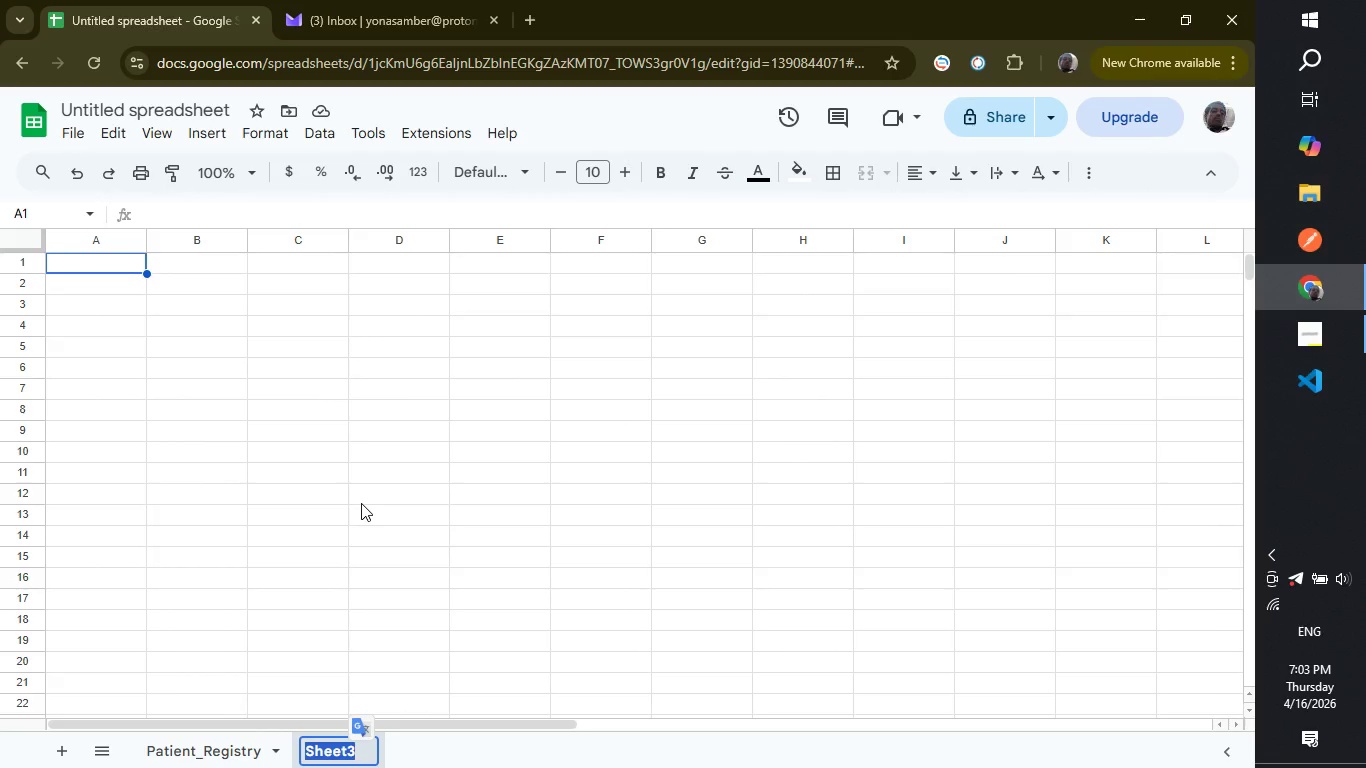 
type(Provider_Schedules)
 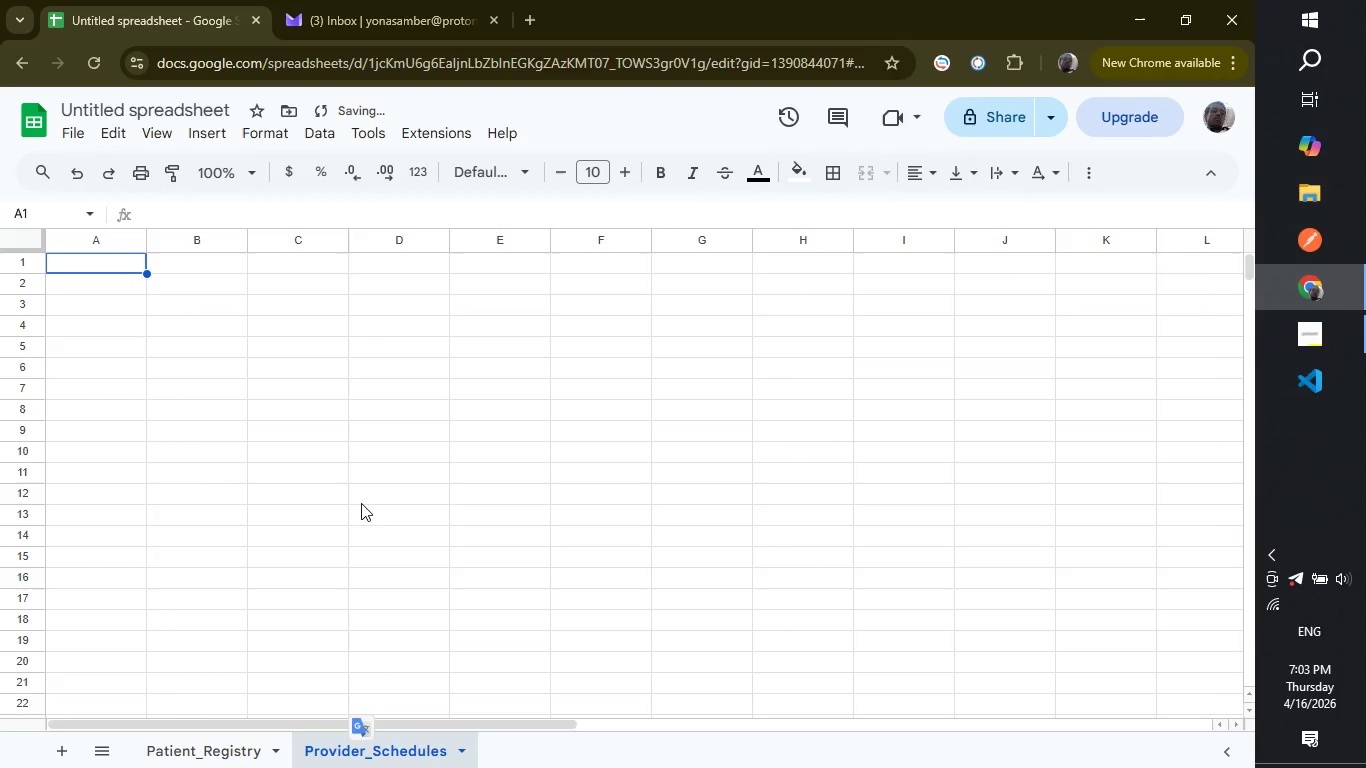 
key(Enter)
 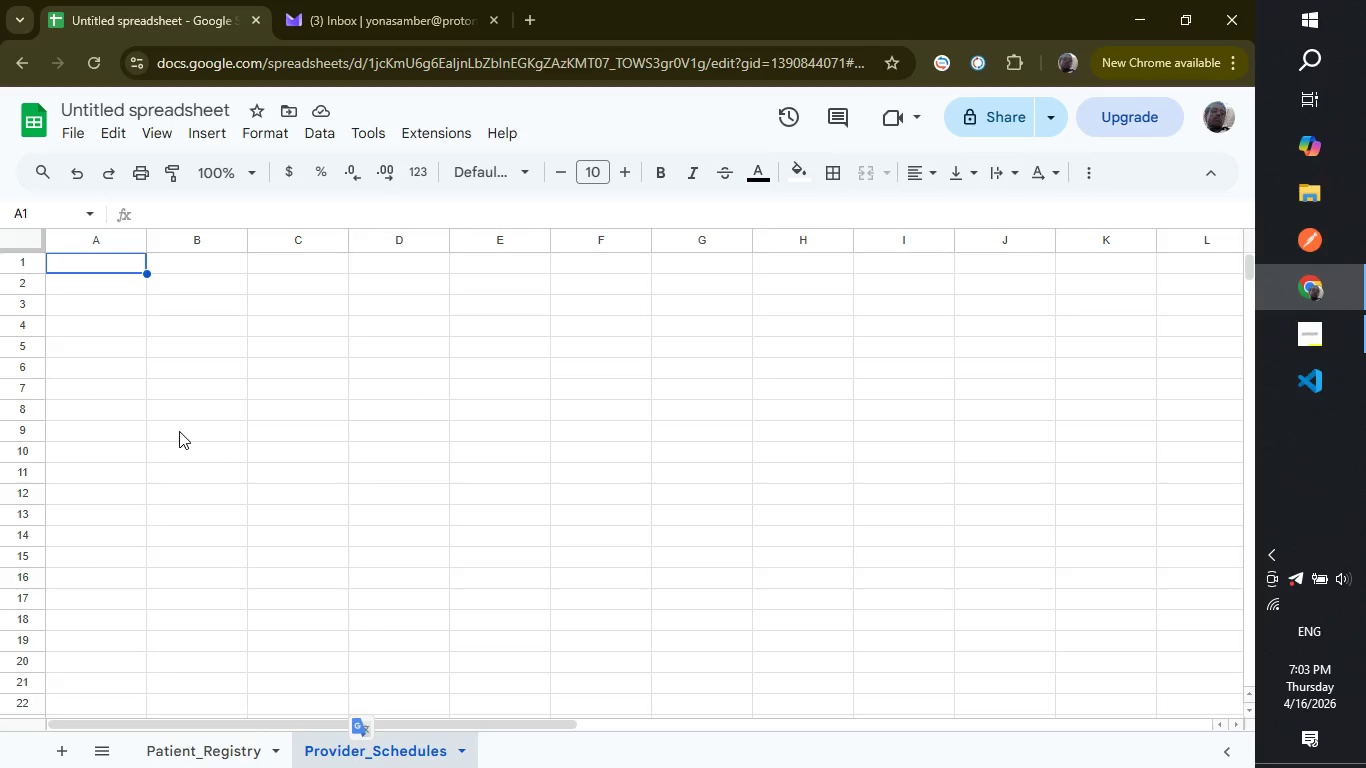 
wait(13.7)
 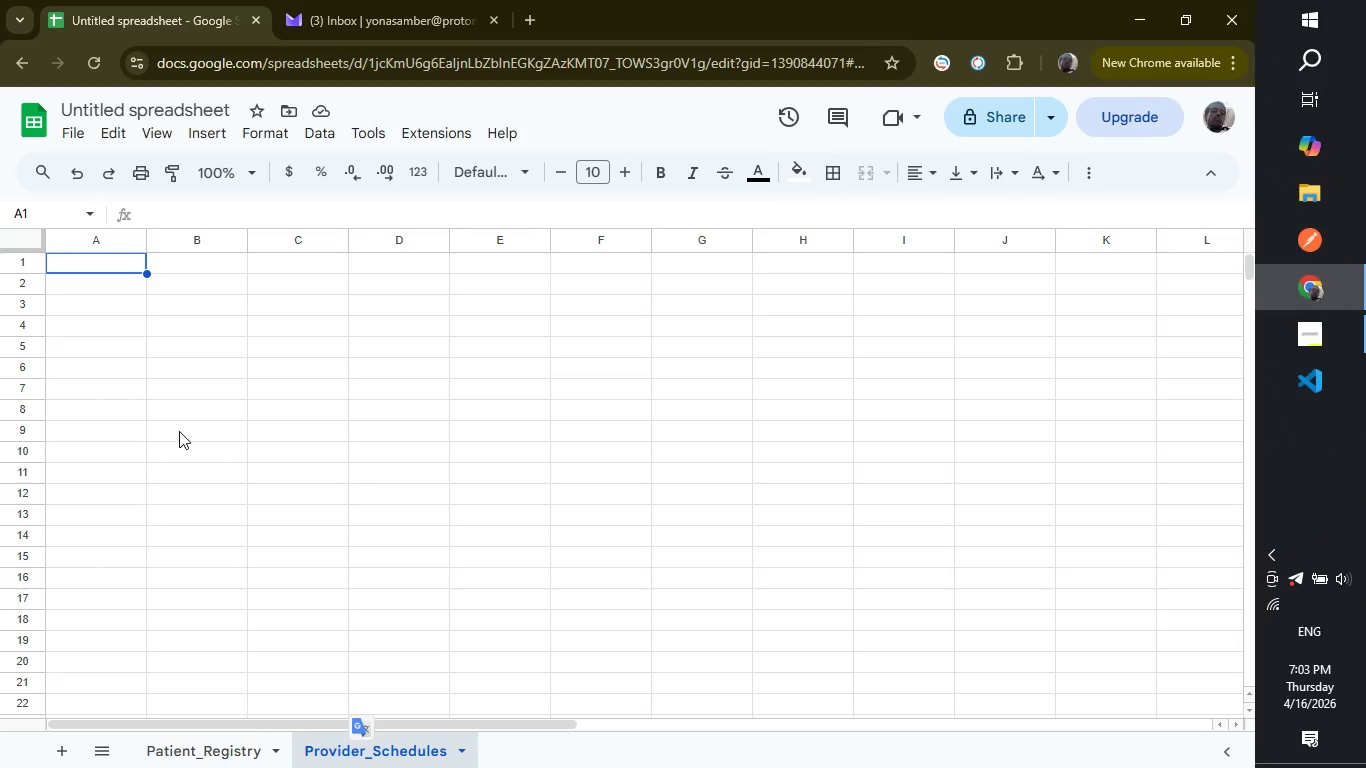 
type(Provider_Id)
 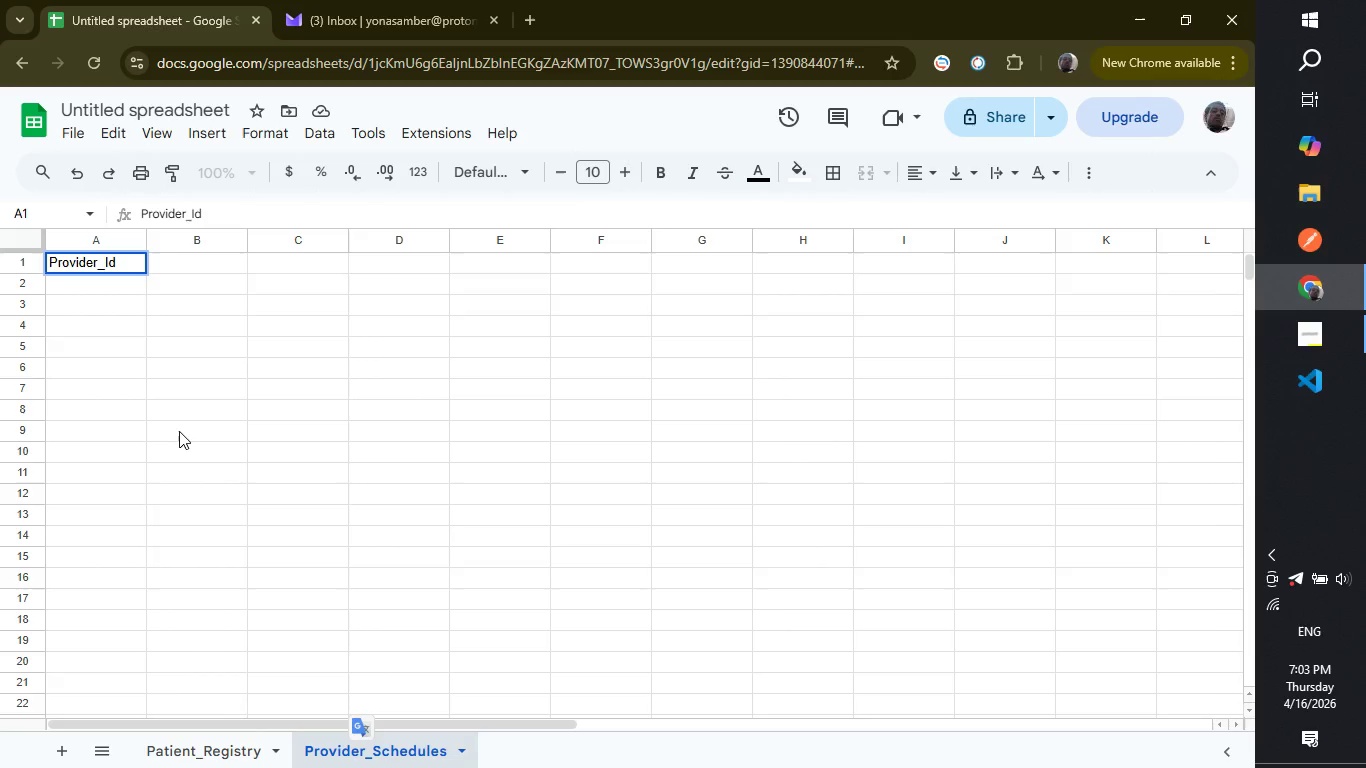 
key(Backspace)
 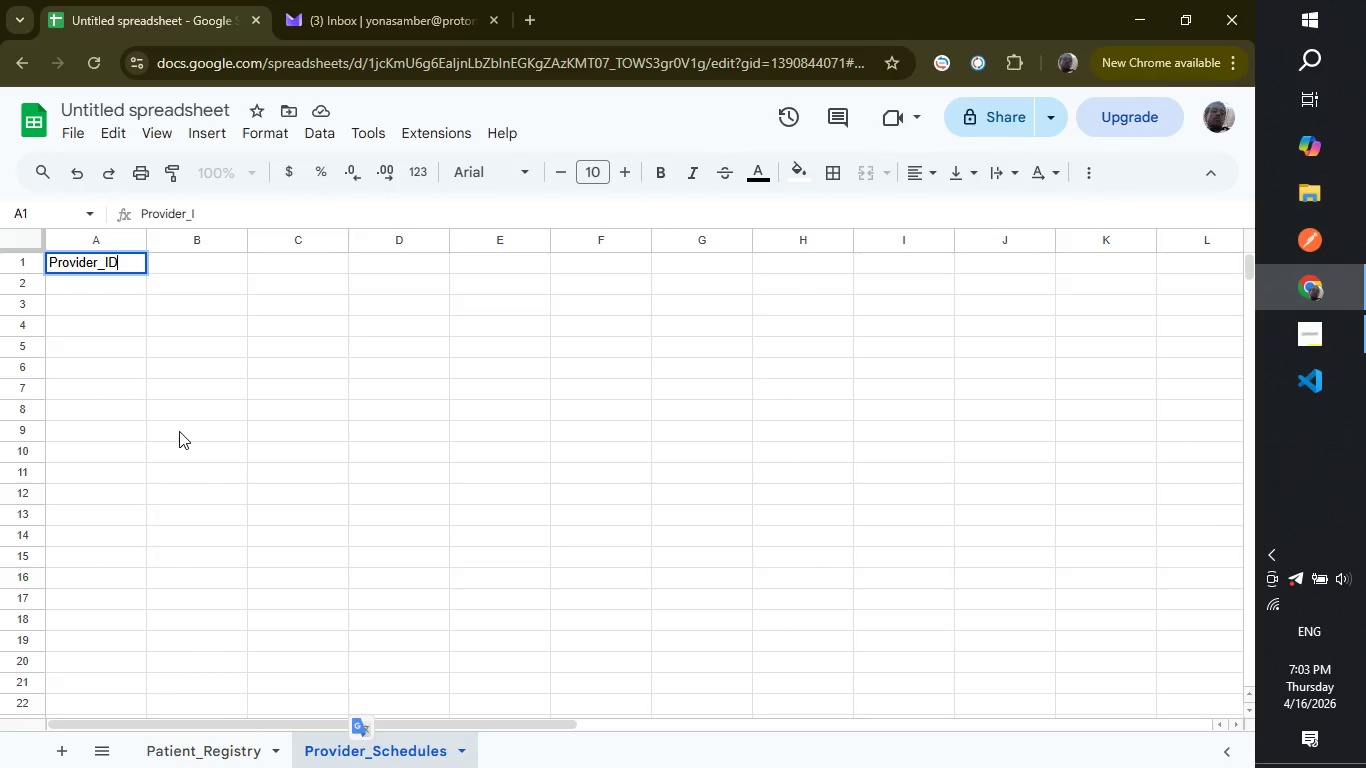 
key(Shift+ShiftRight)
 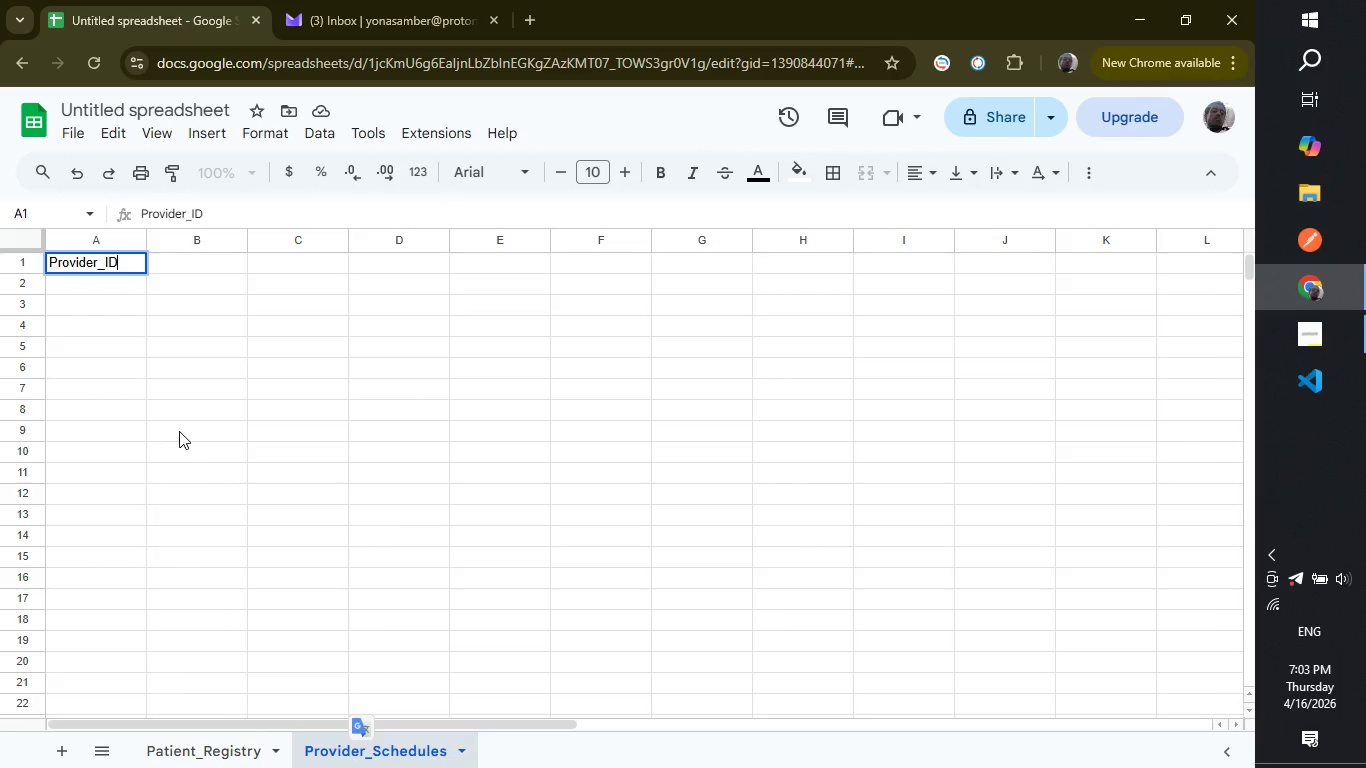 
key(Shift+D)
 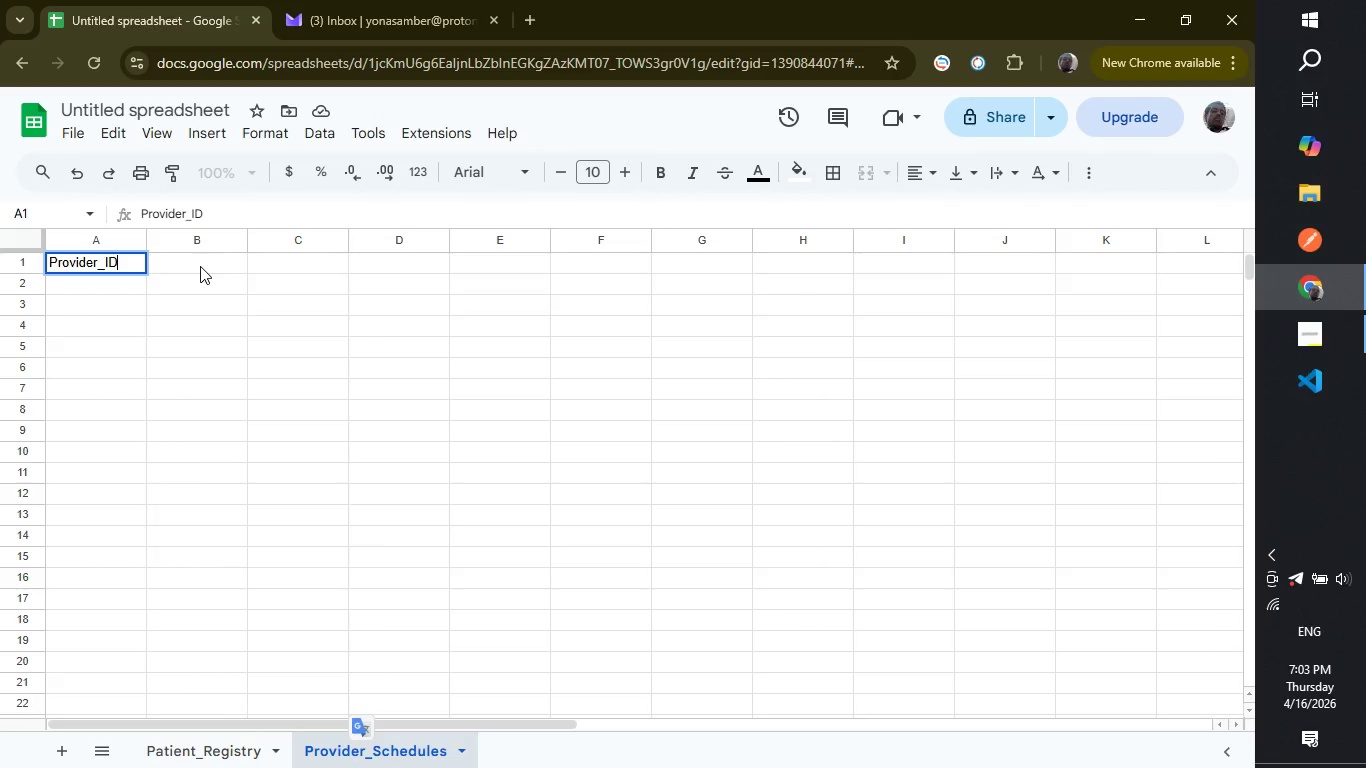 
wait(6.58)
 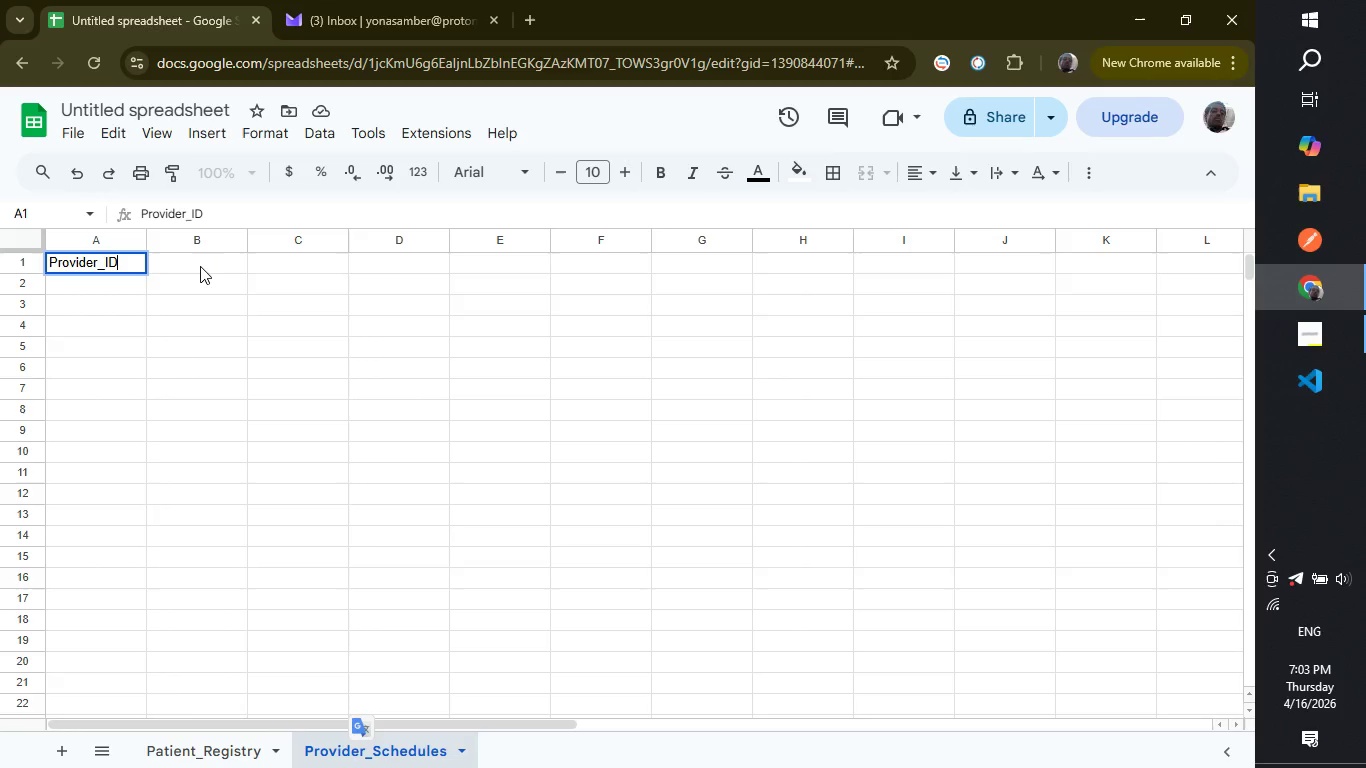 
double_click([200, 266])
 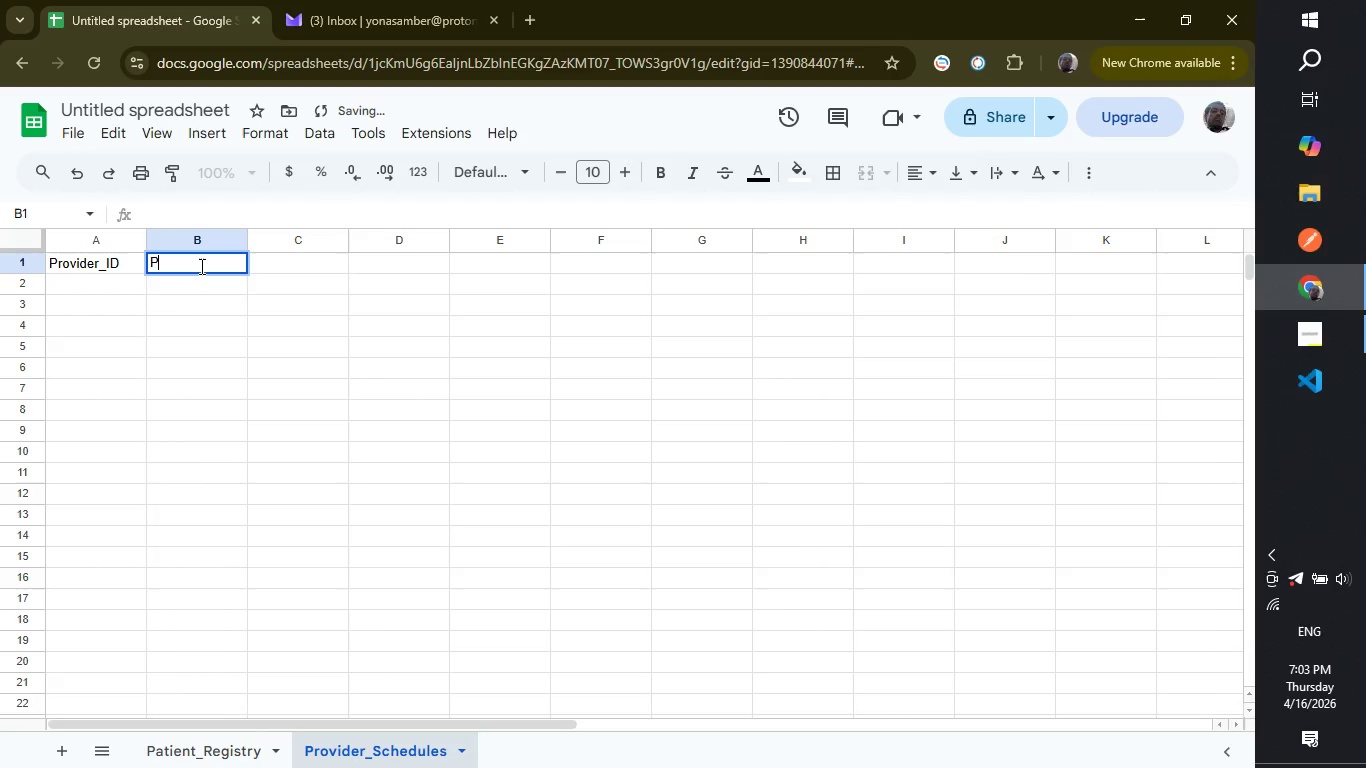 
type(Provider_Name)
 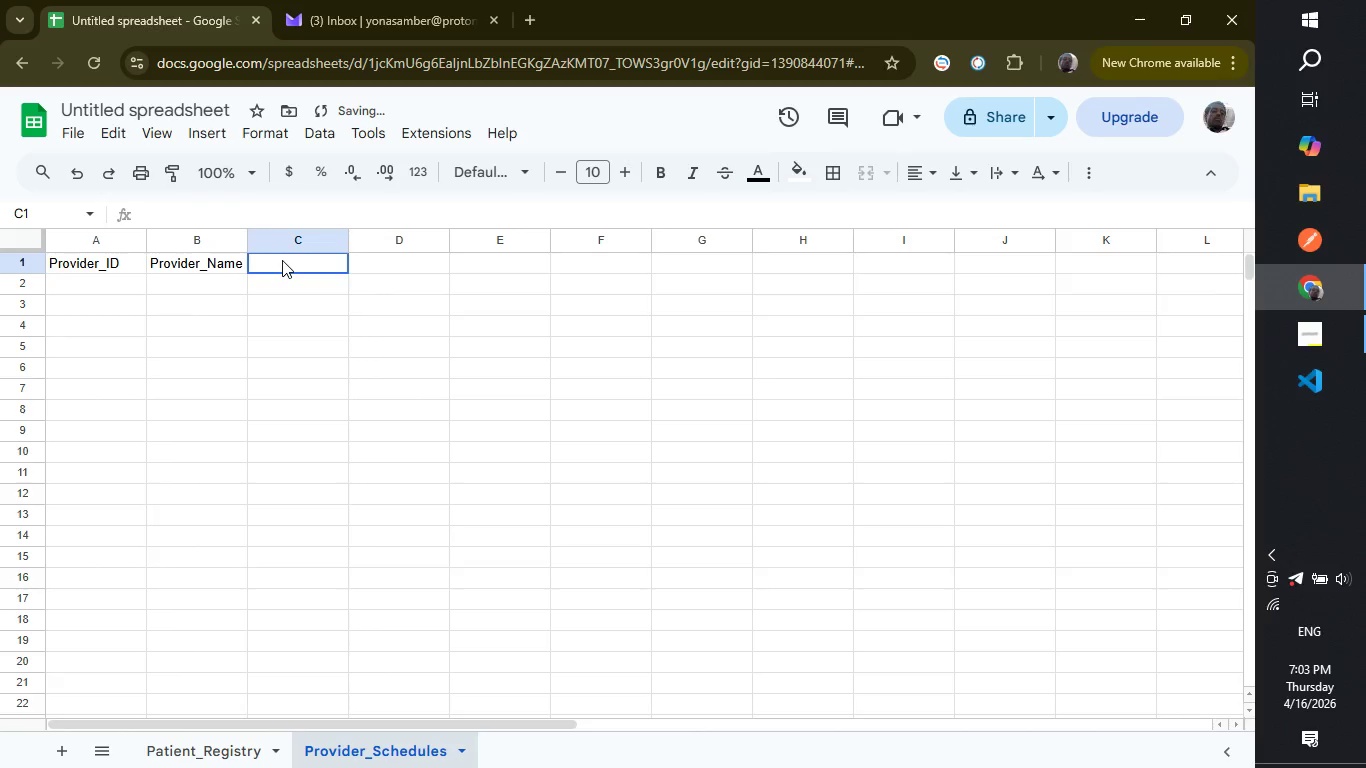 
left_click([282, 260])
 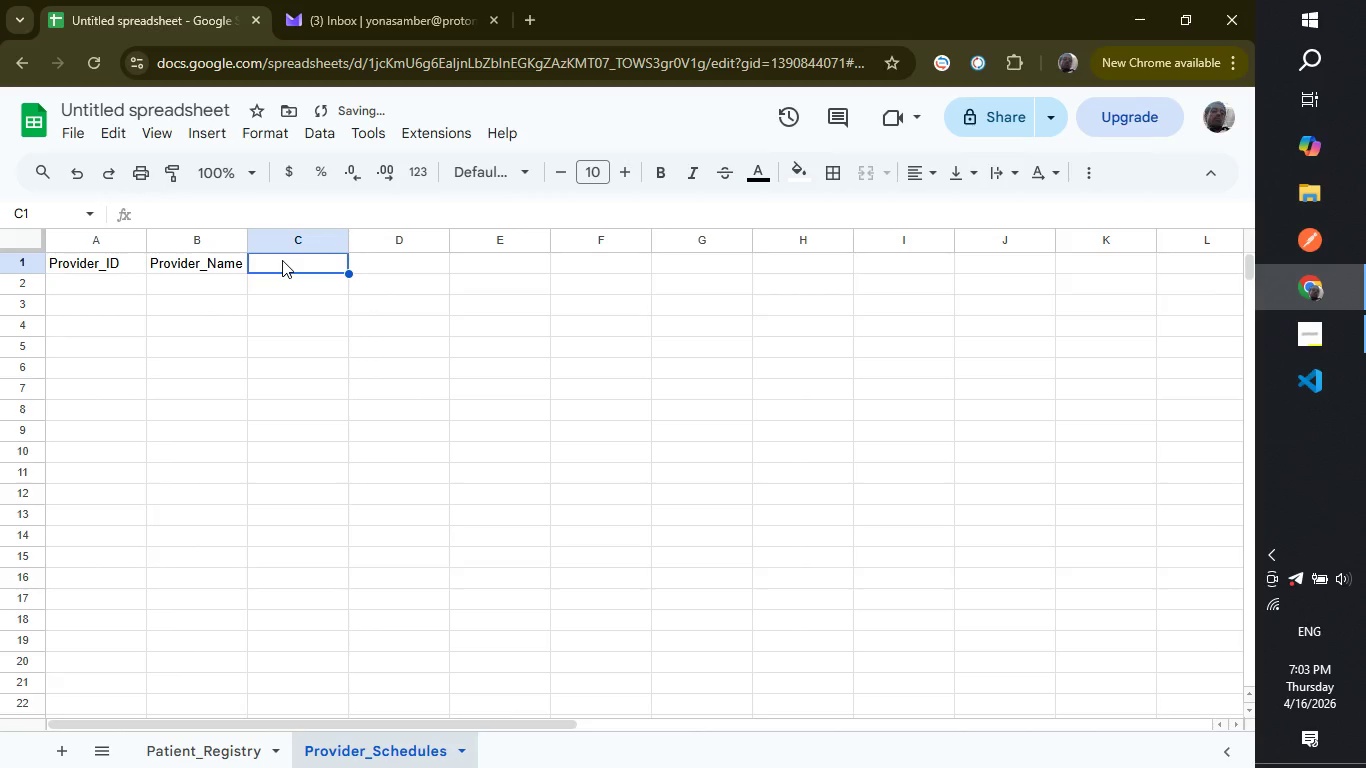 
type(Speciality)
 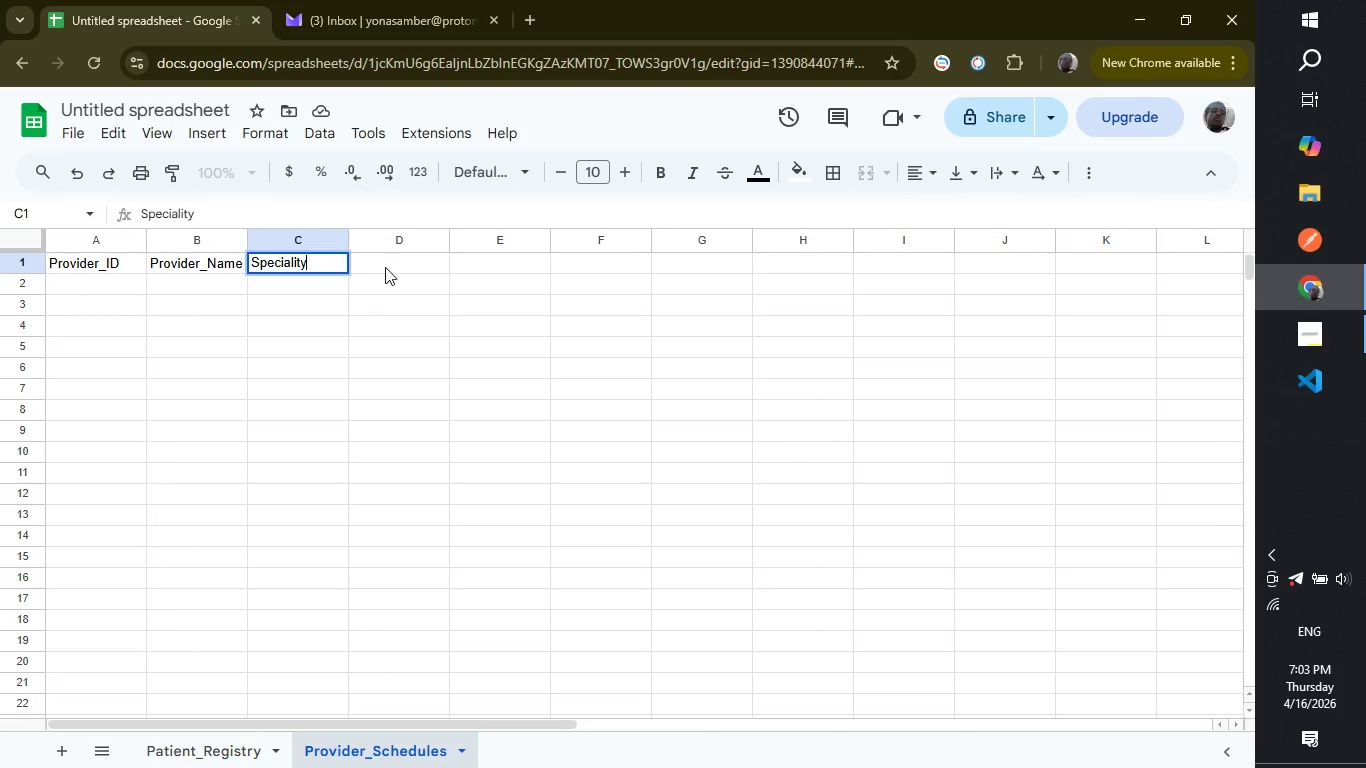 
left_click([385, 267])
 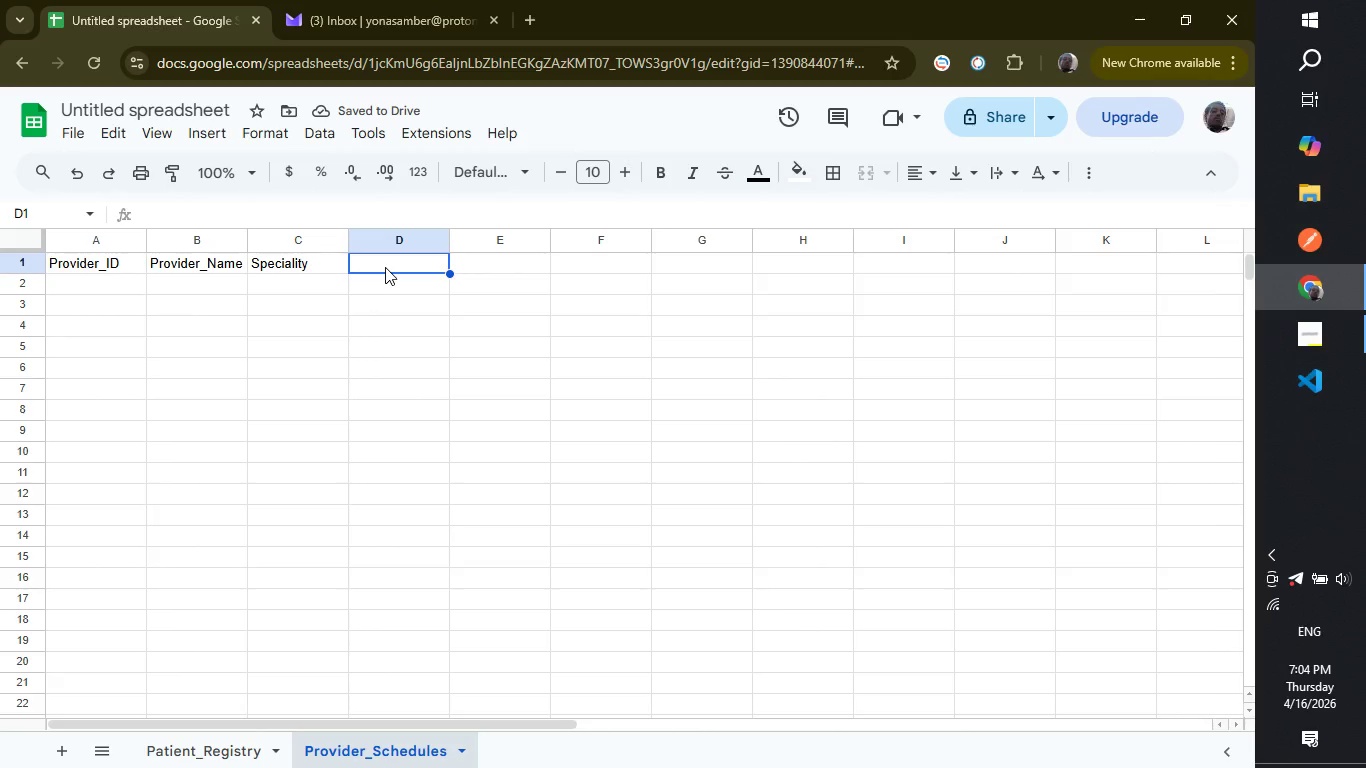 
type(Phone)
 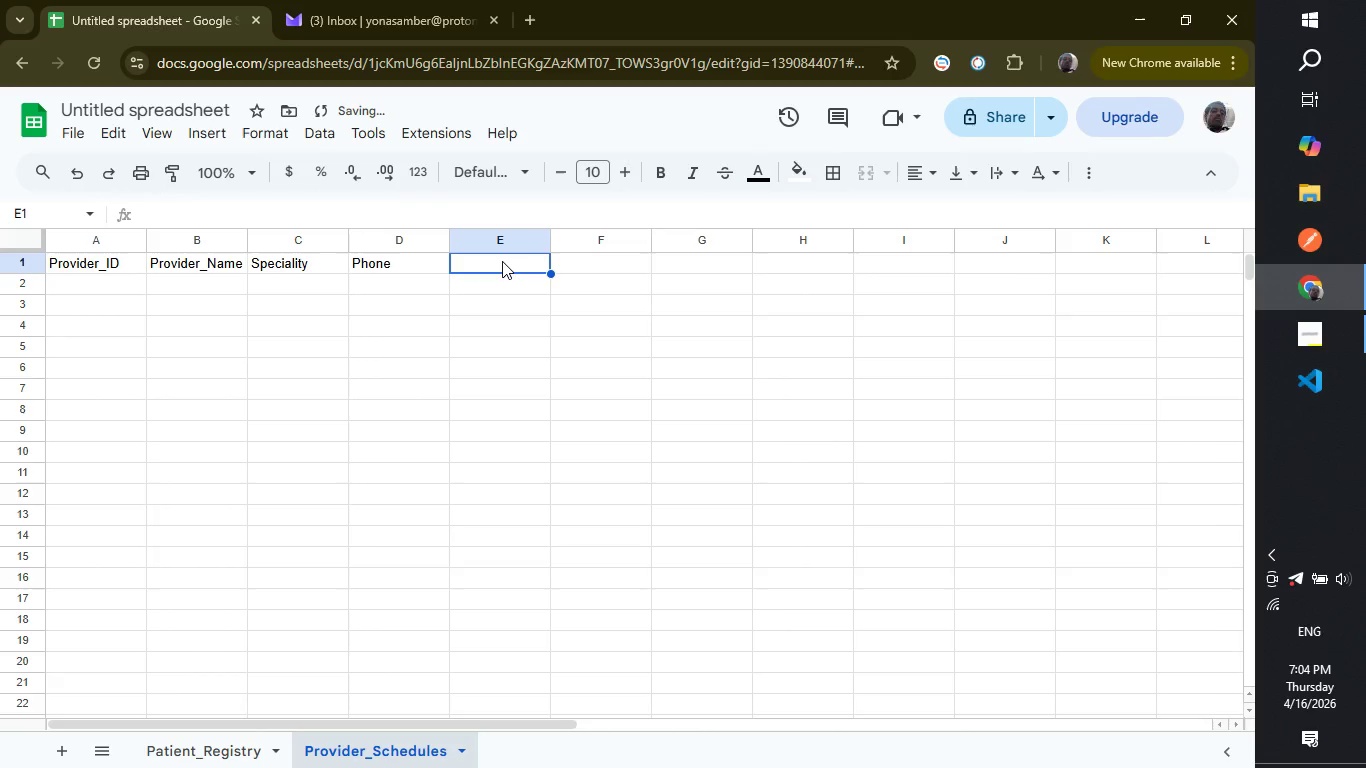 
left_click([502, 261])
 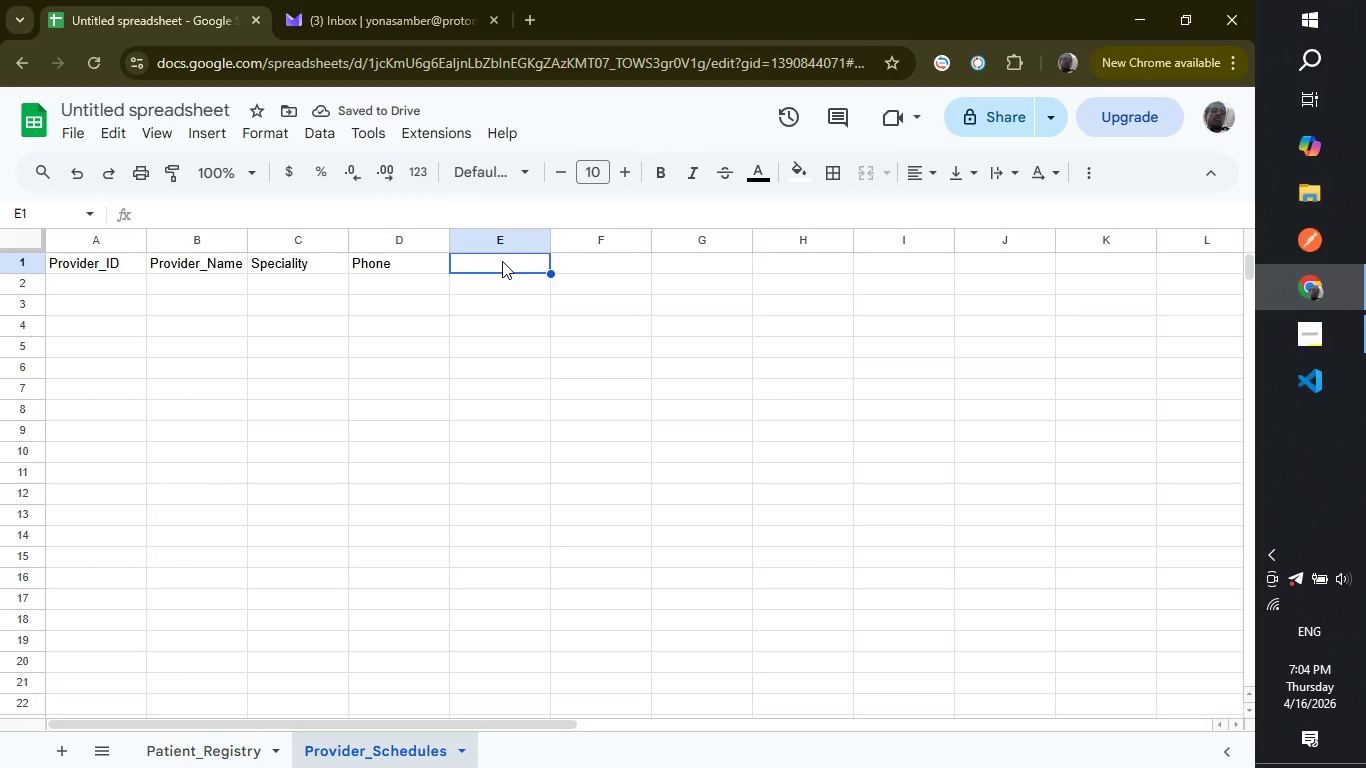 
type(Available_Days)
 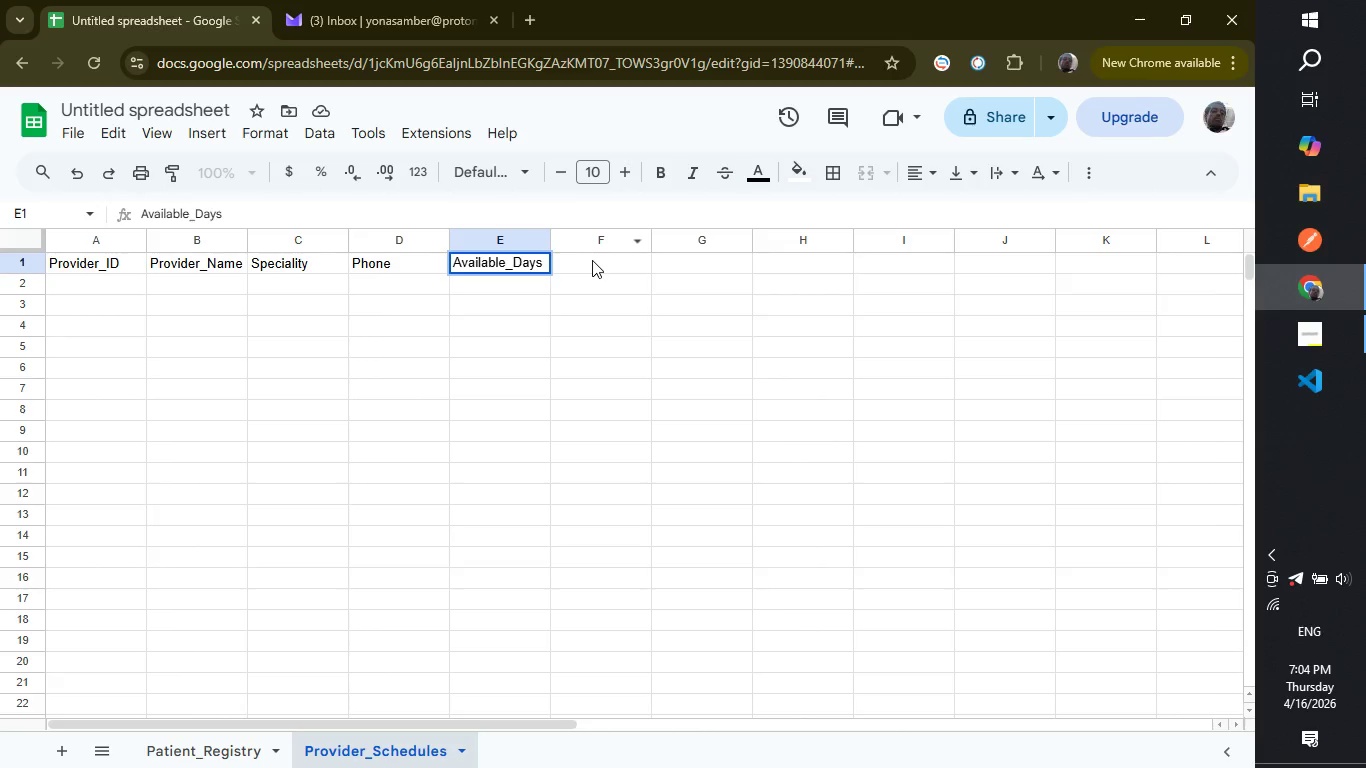 
left_click([592, 260])
 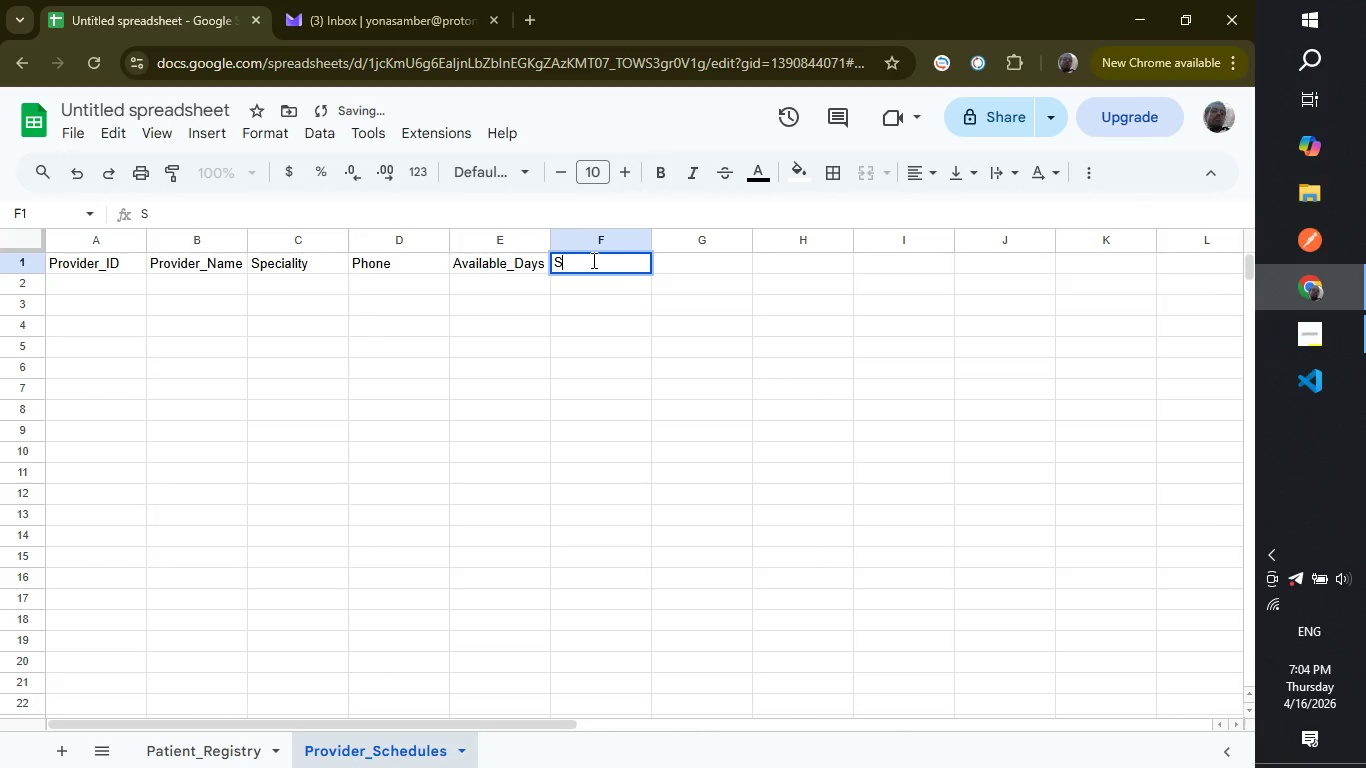 
type(Start_Time)
 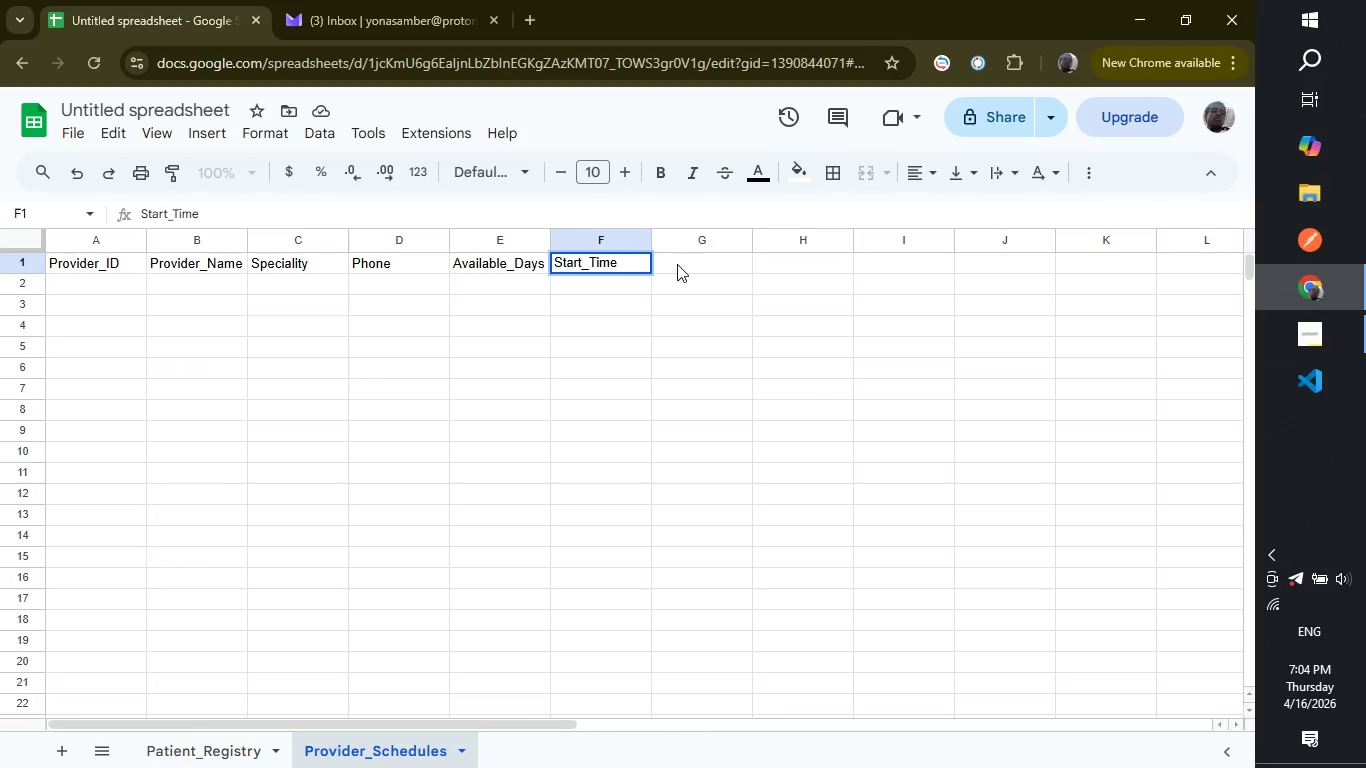 
left_click([677, 264])
 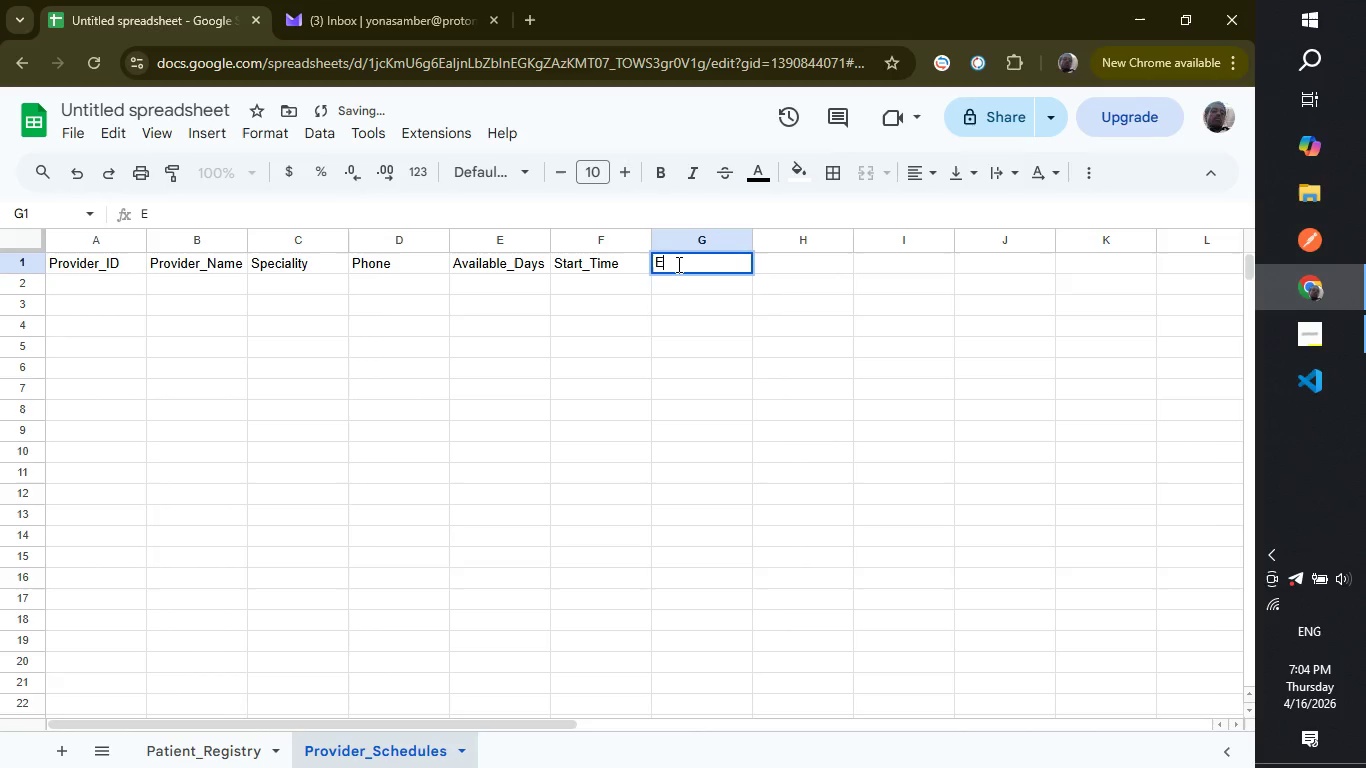 
type(End_Time)
 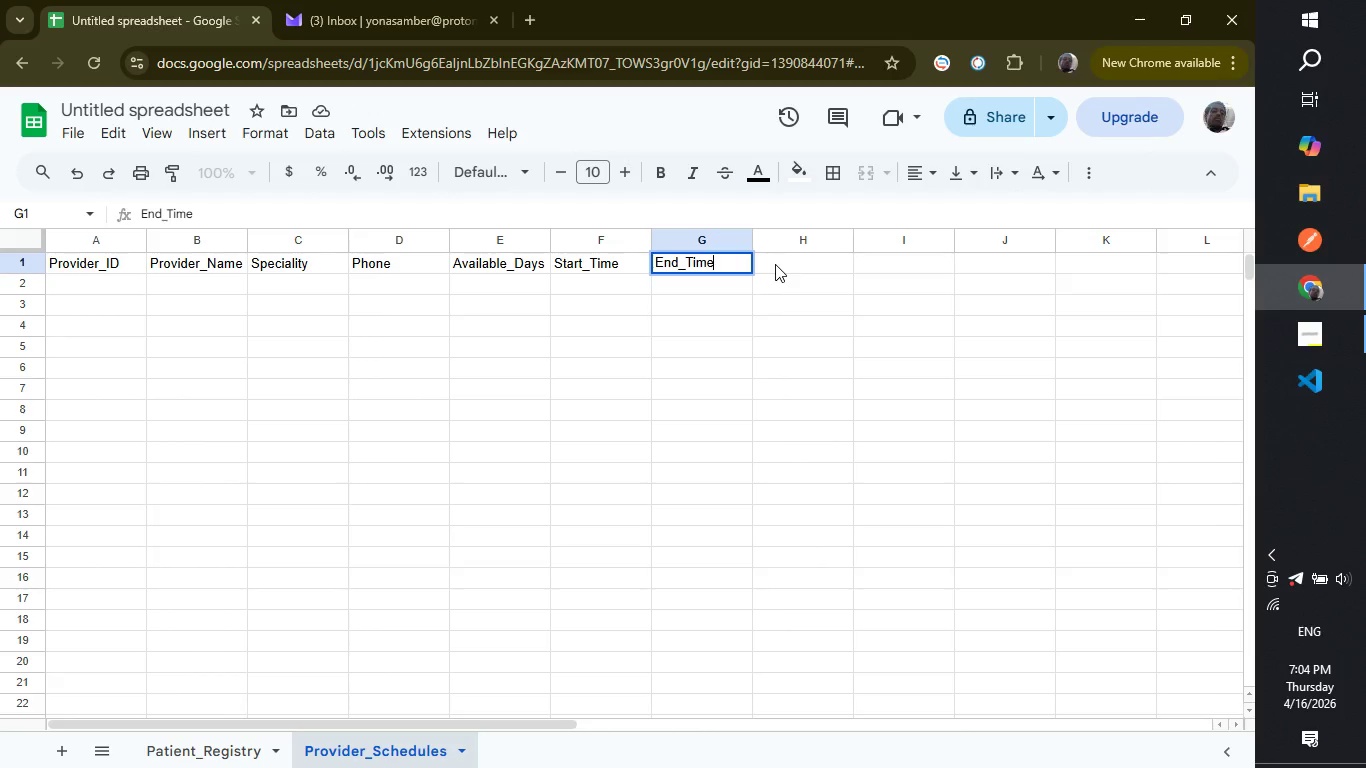 
left_click([775, 264])
 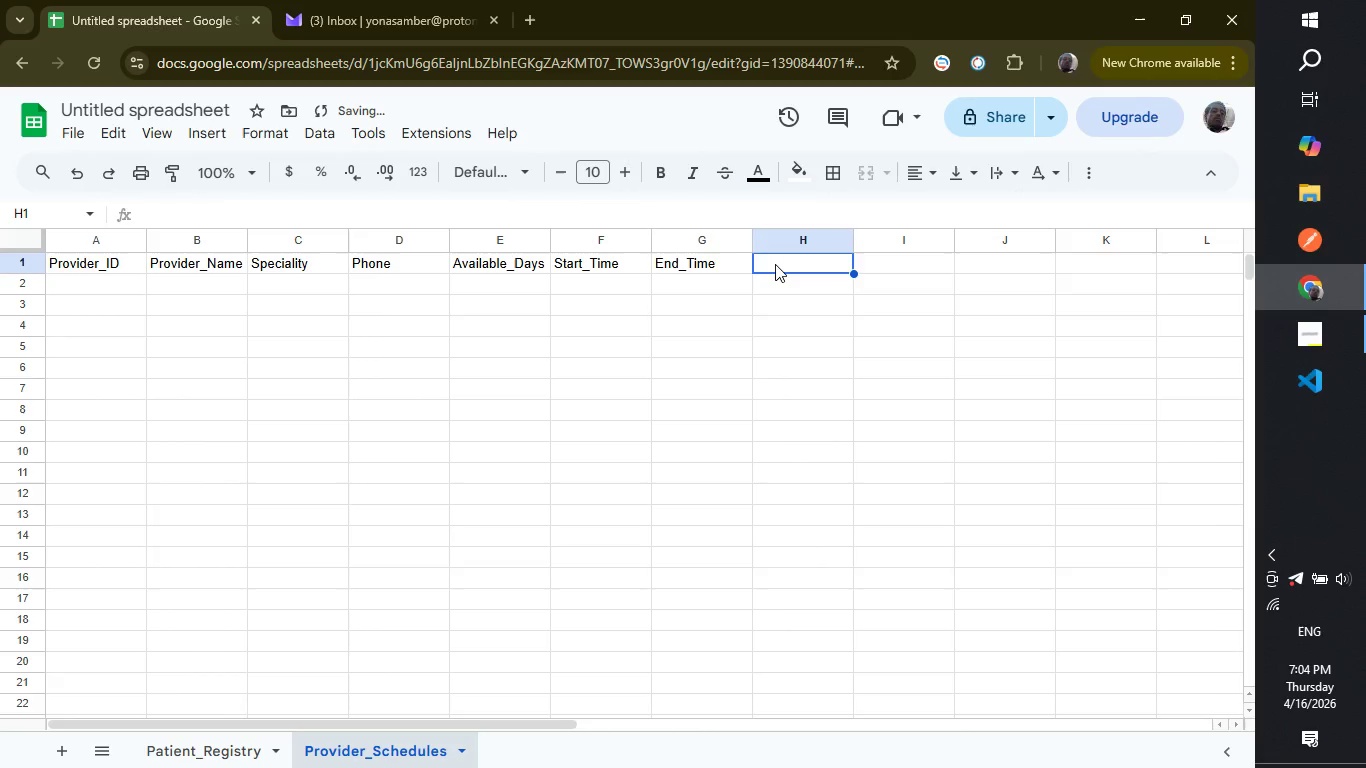 
type(Consultation_Fee)
 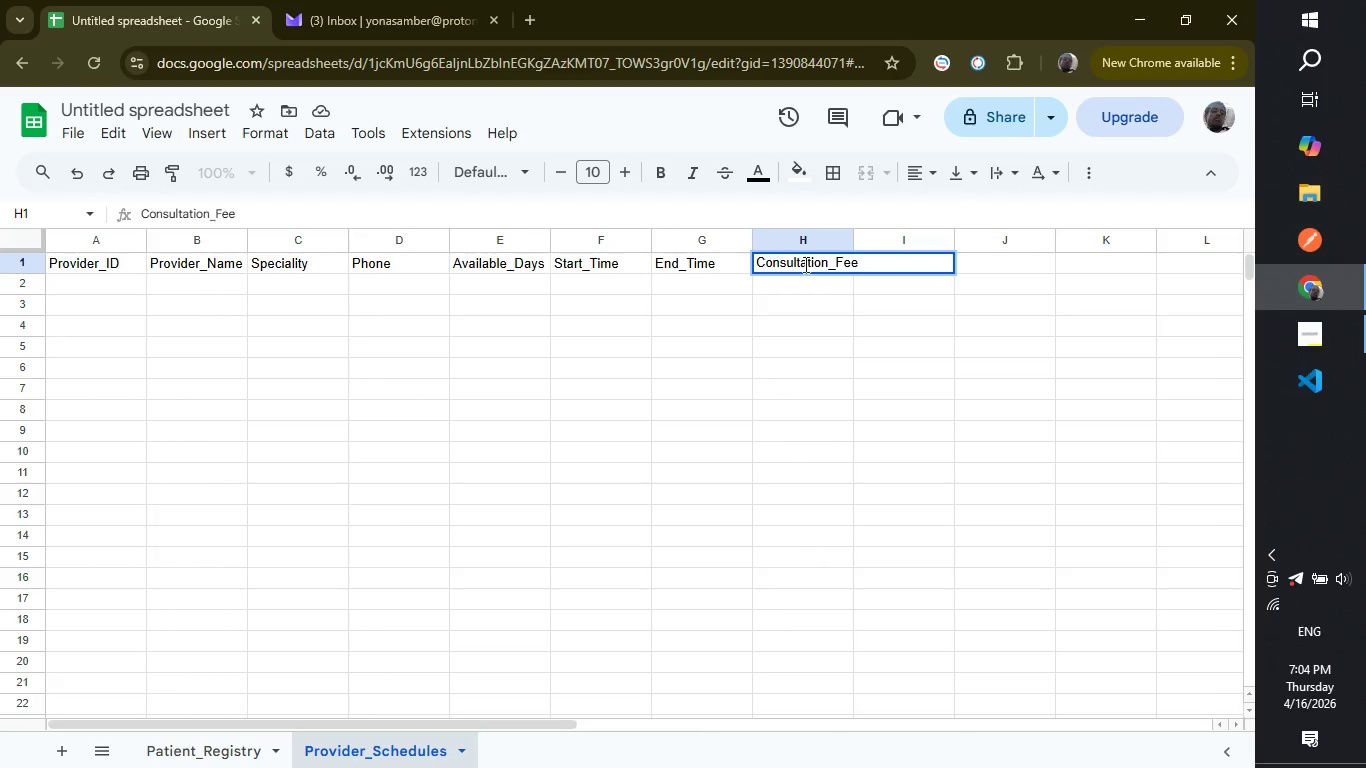 
left_click([984, 272])
 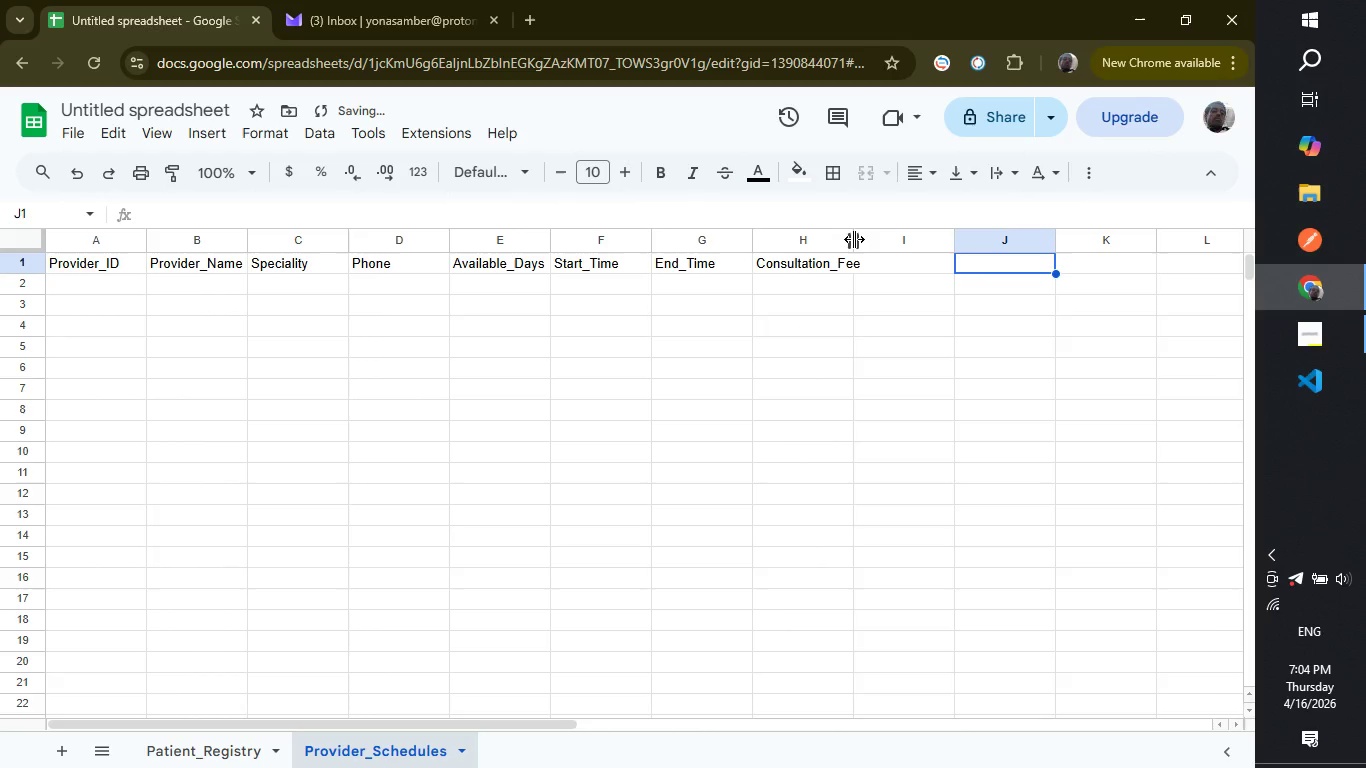 
left_click_drag(start_coordinate=[852, 243], to_coordinate=[868, 243])
 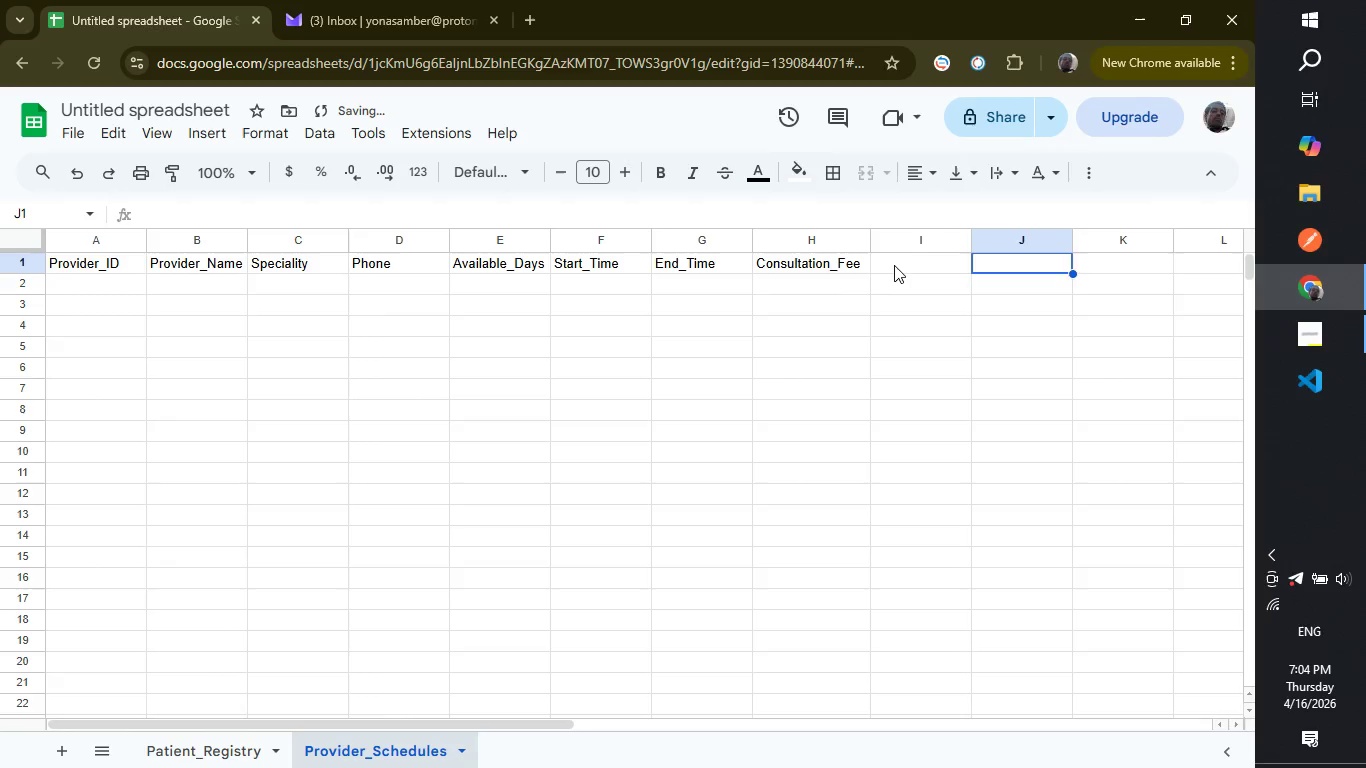 
left_click([894, 265])
 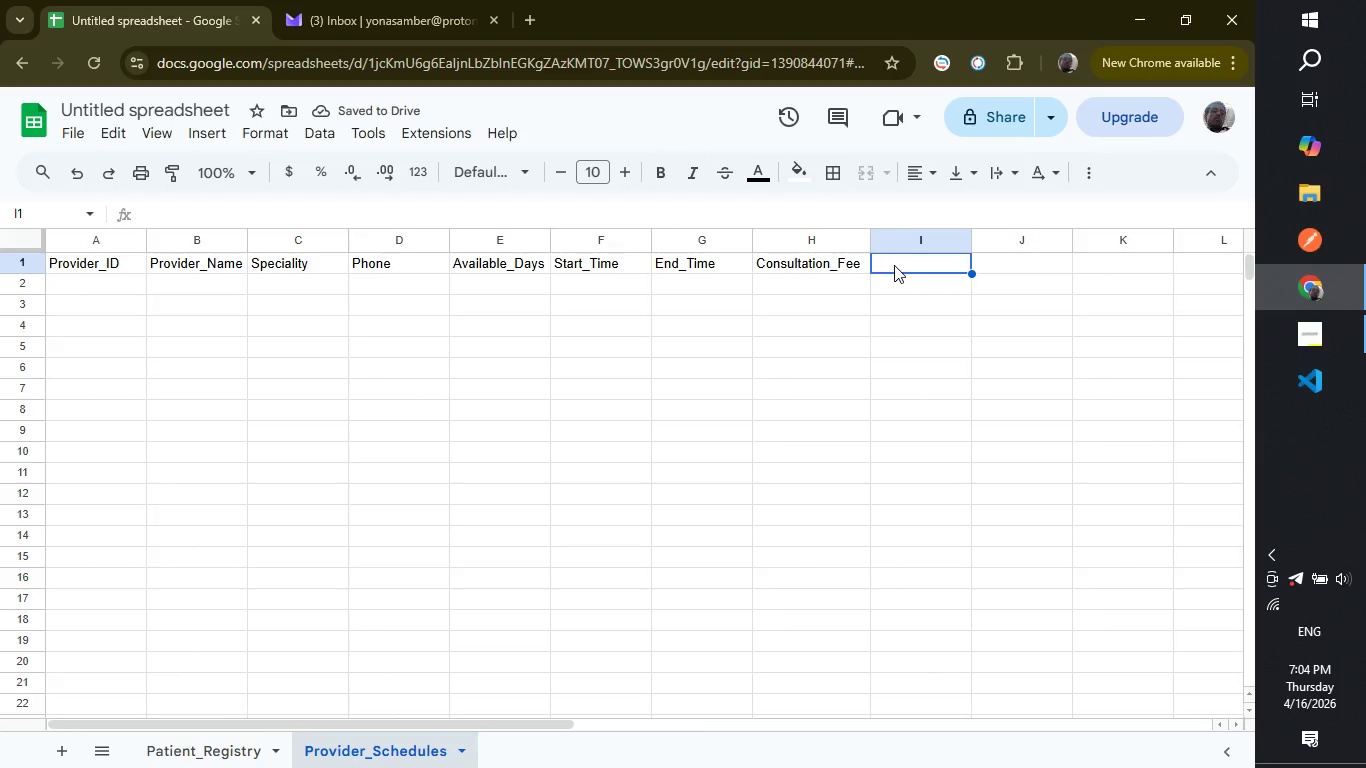 
type(Status)
 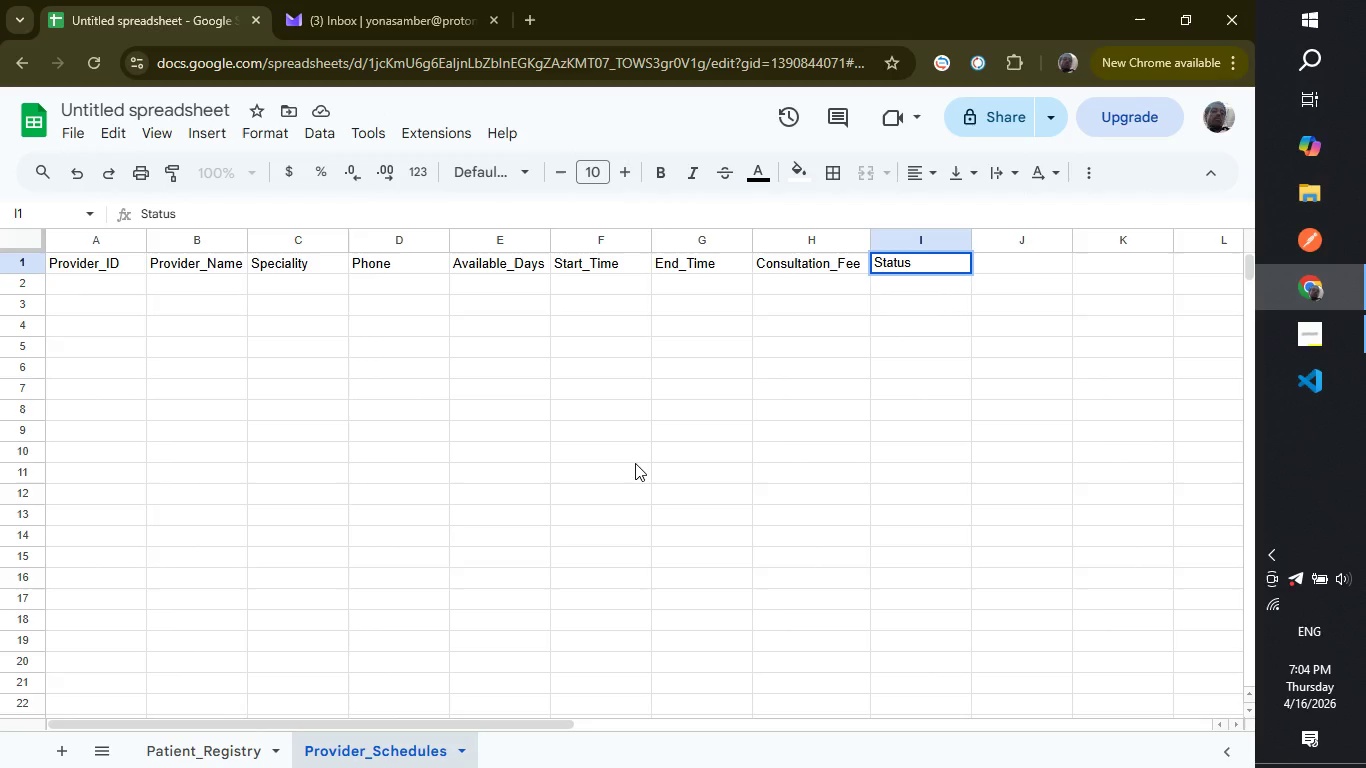 
wait(8.33)
 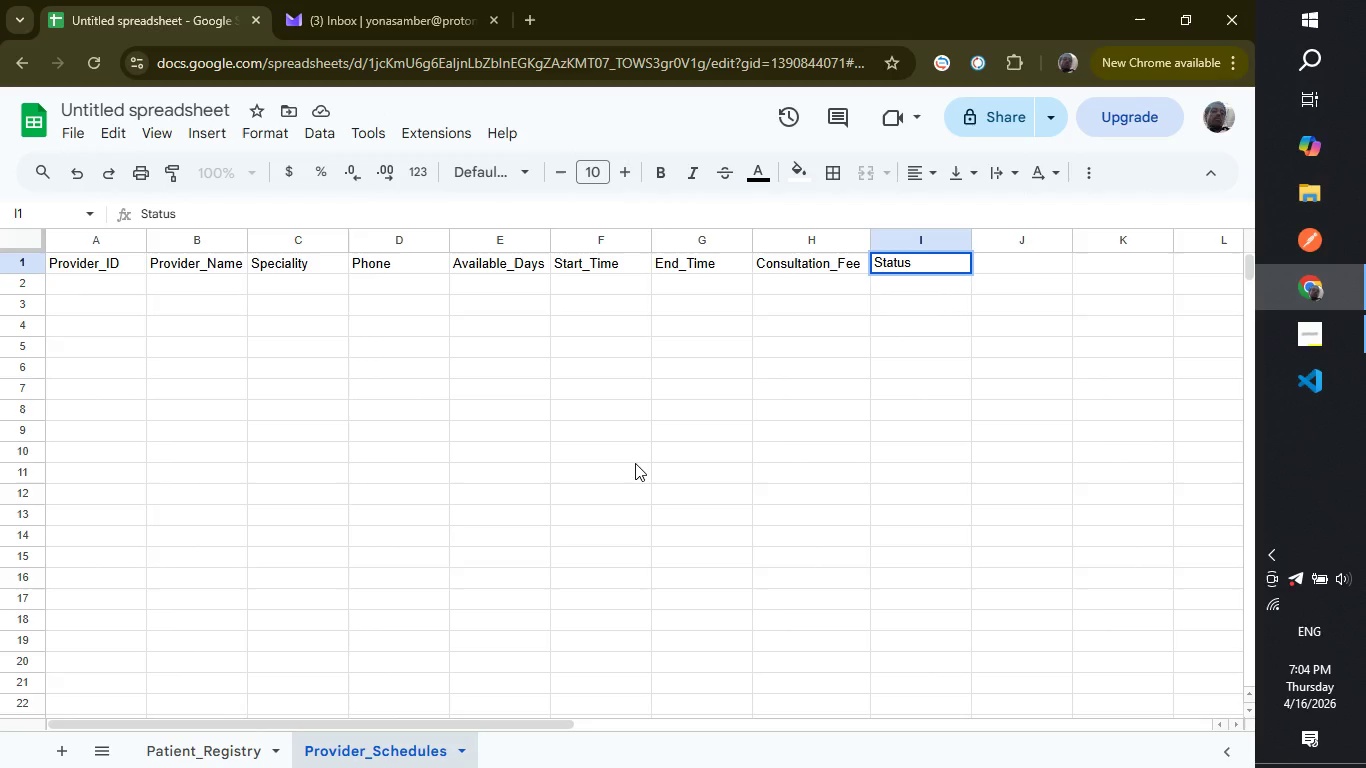 
left_click_drag(start_coordinate=[236, 727], to_coordinate=[219, 726])
 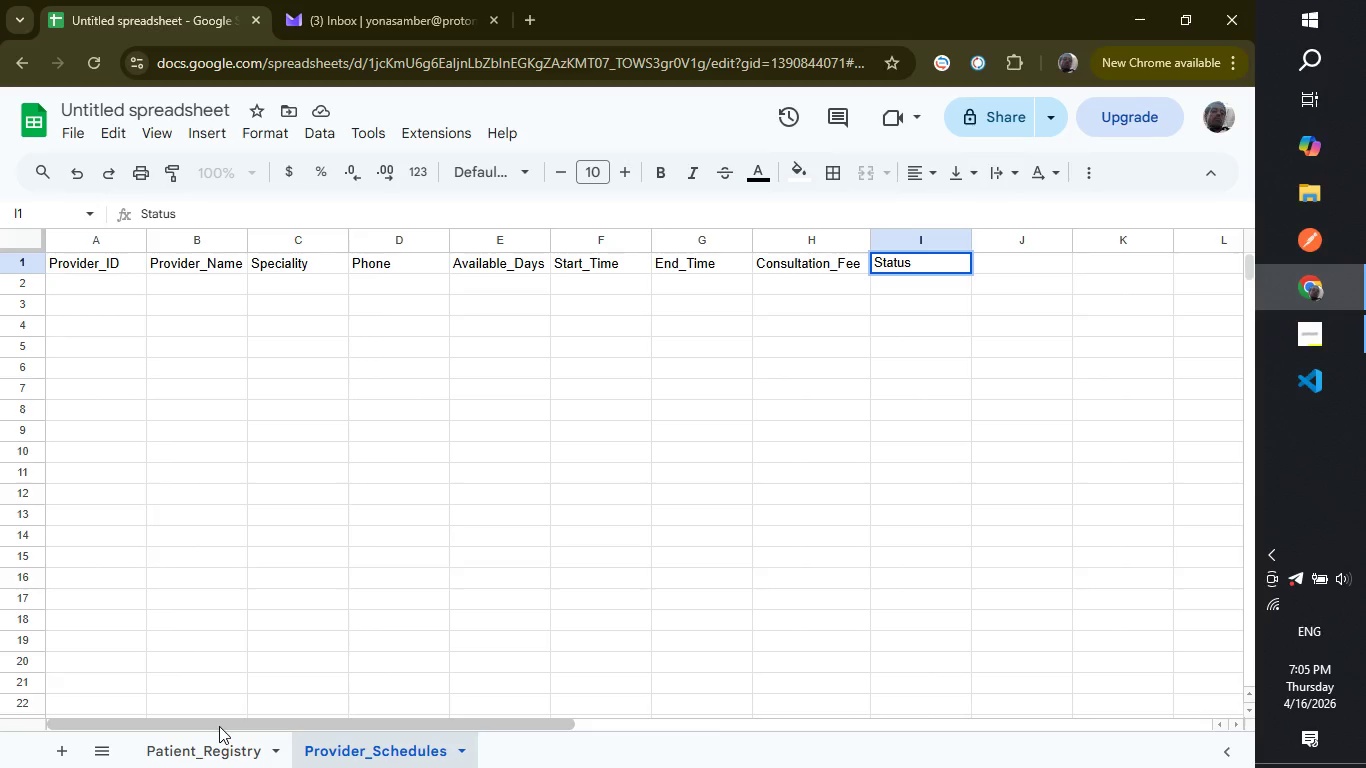 
wait(13.34)
 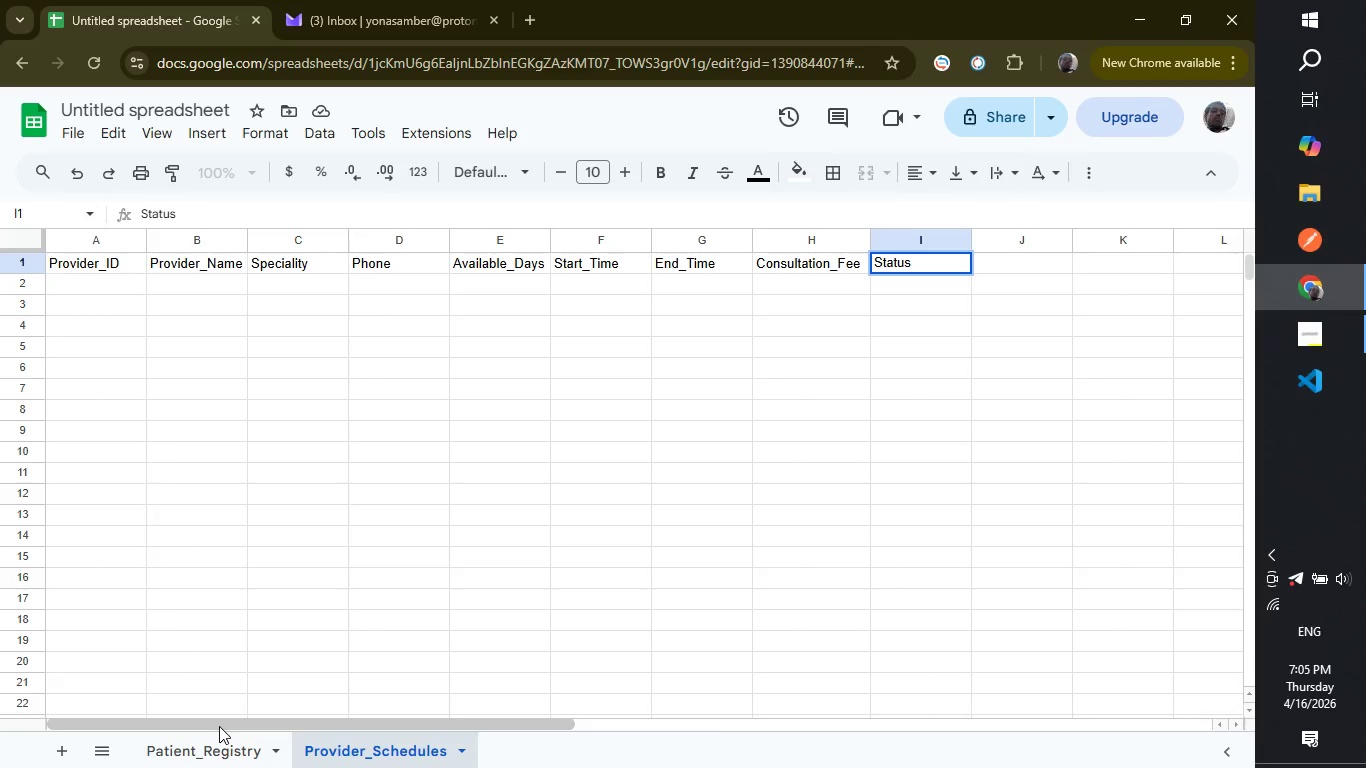 
left_click([72, 290])
 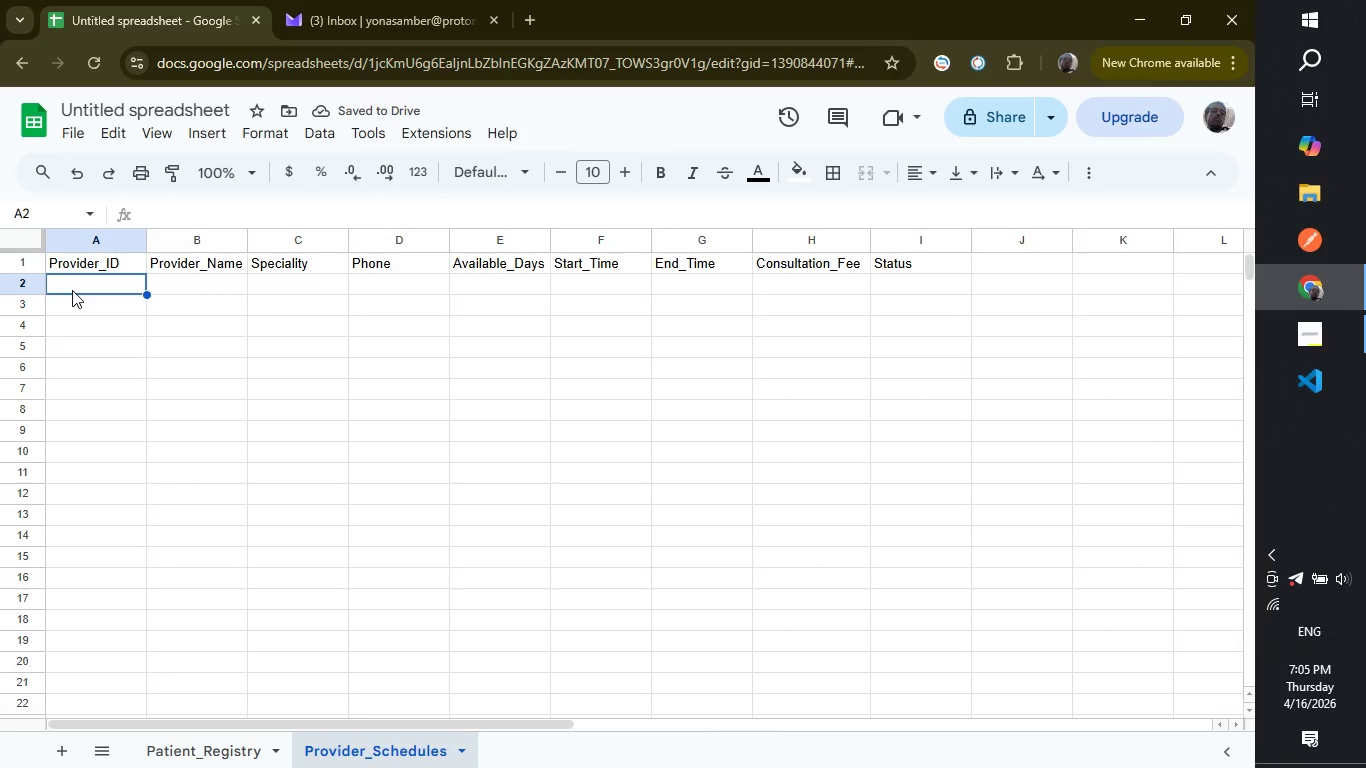 
left_click([72, 290])
 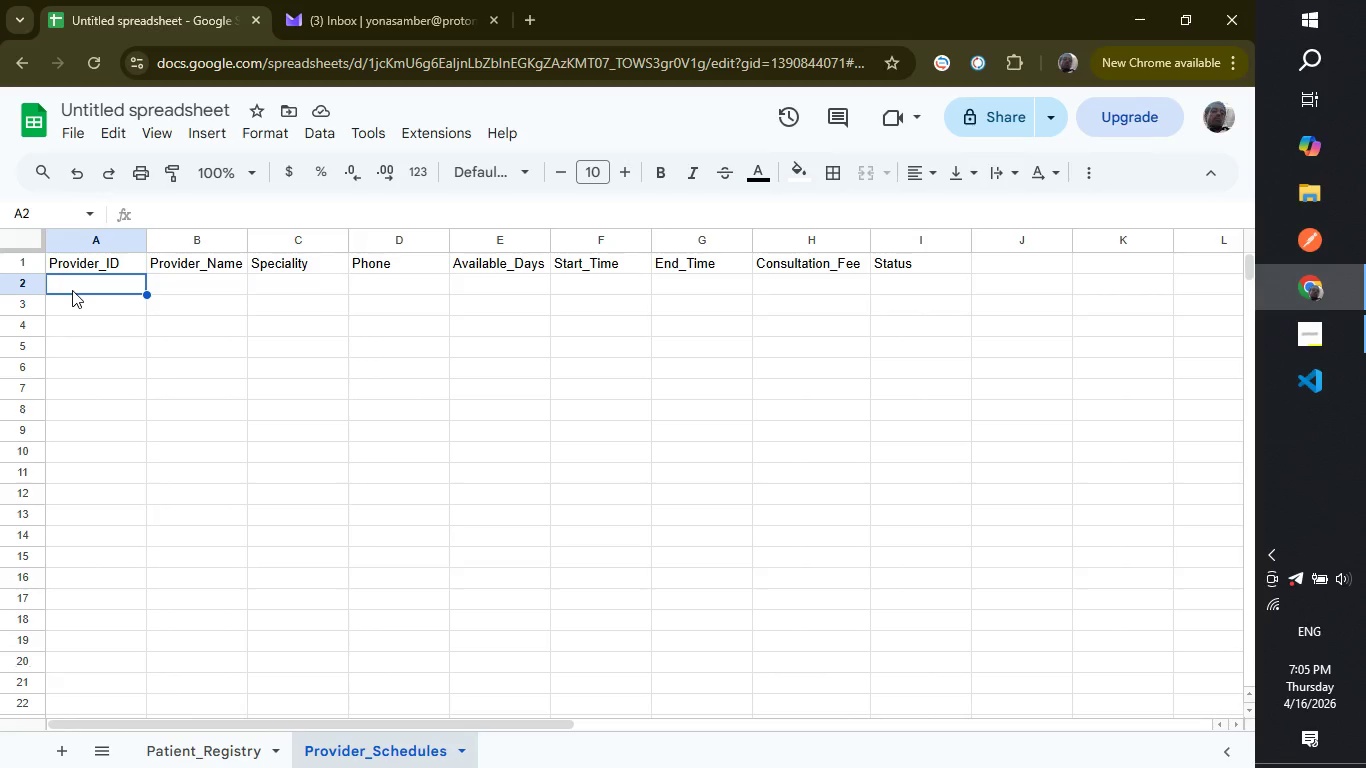 
wait(33.67)
 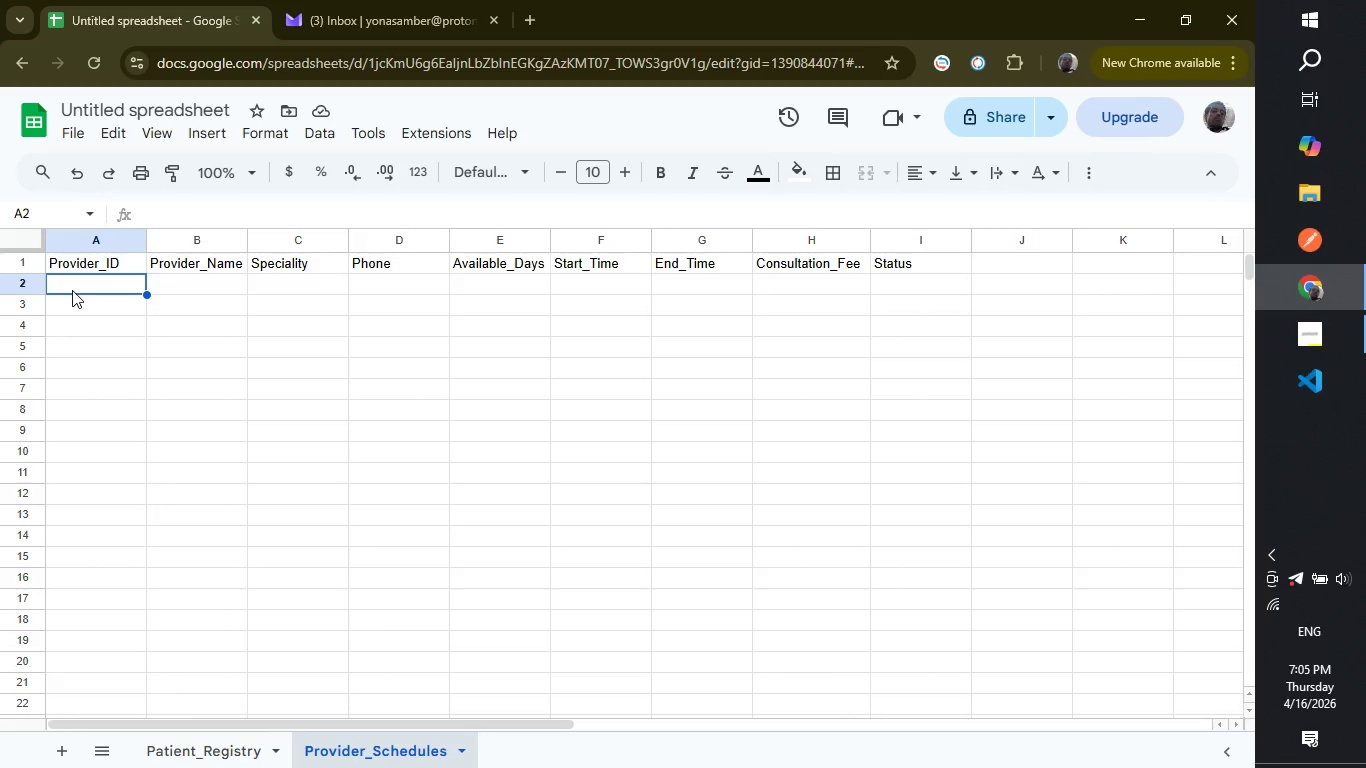 
type(PR001)
 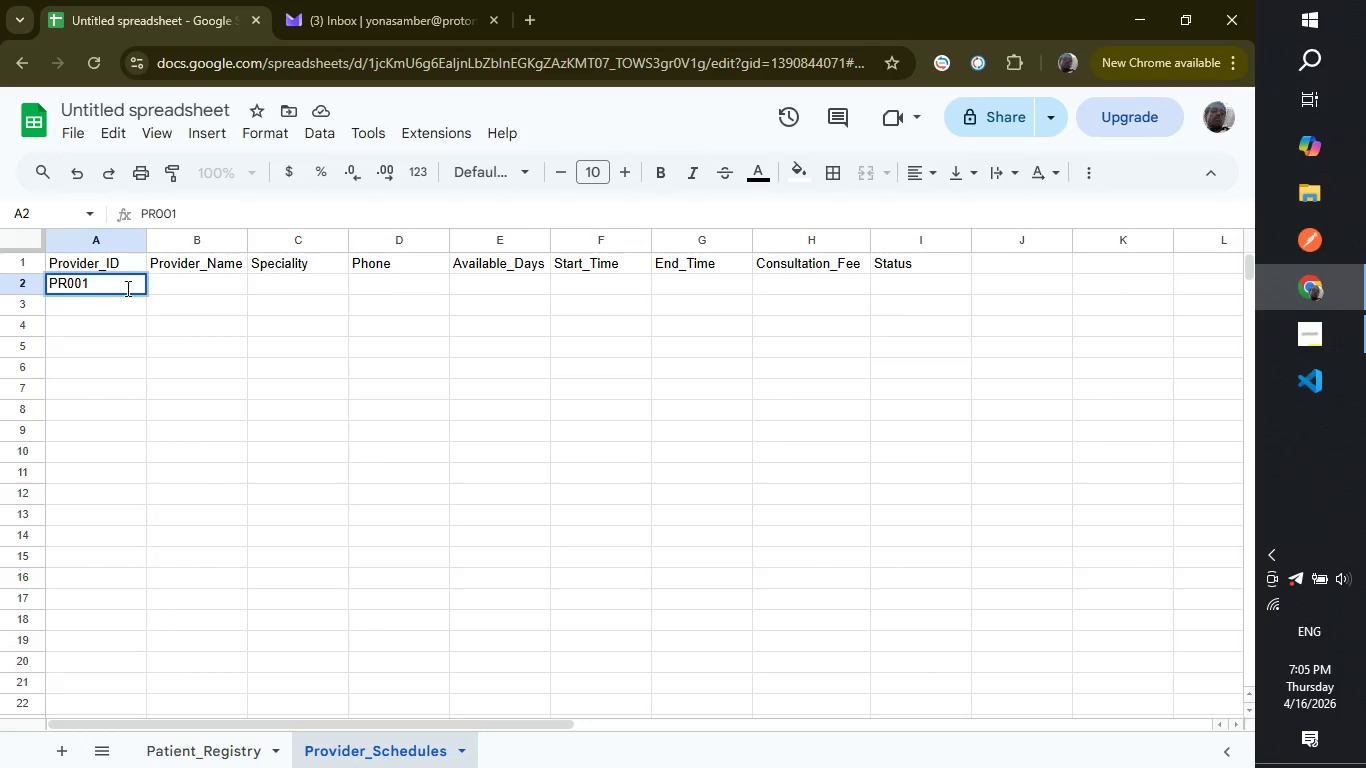 
left_click([196, 280])
 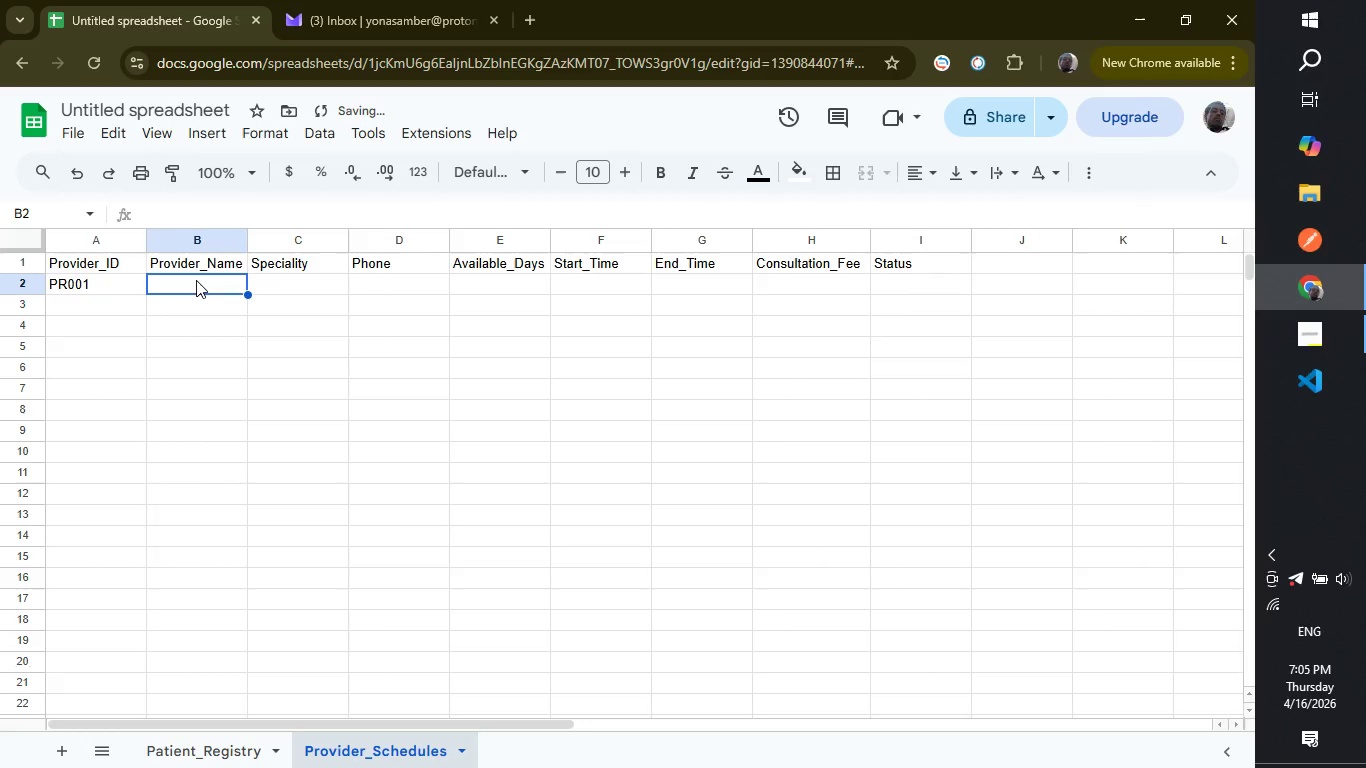 
type(Dr. Yohannes)
 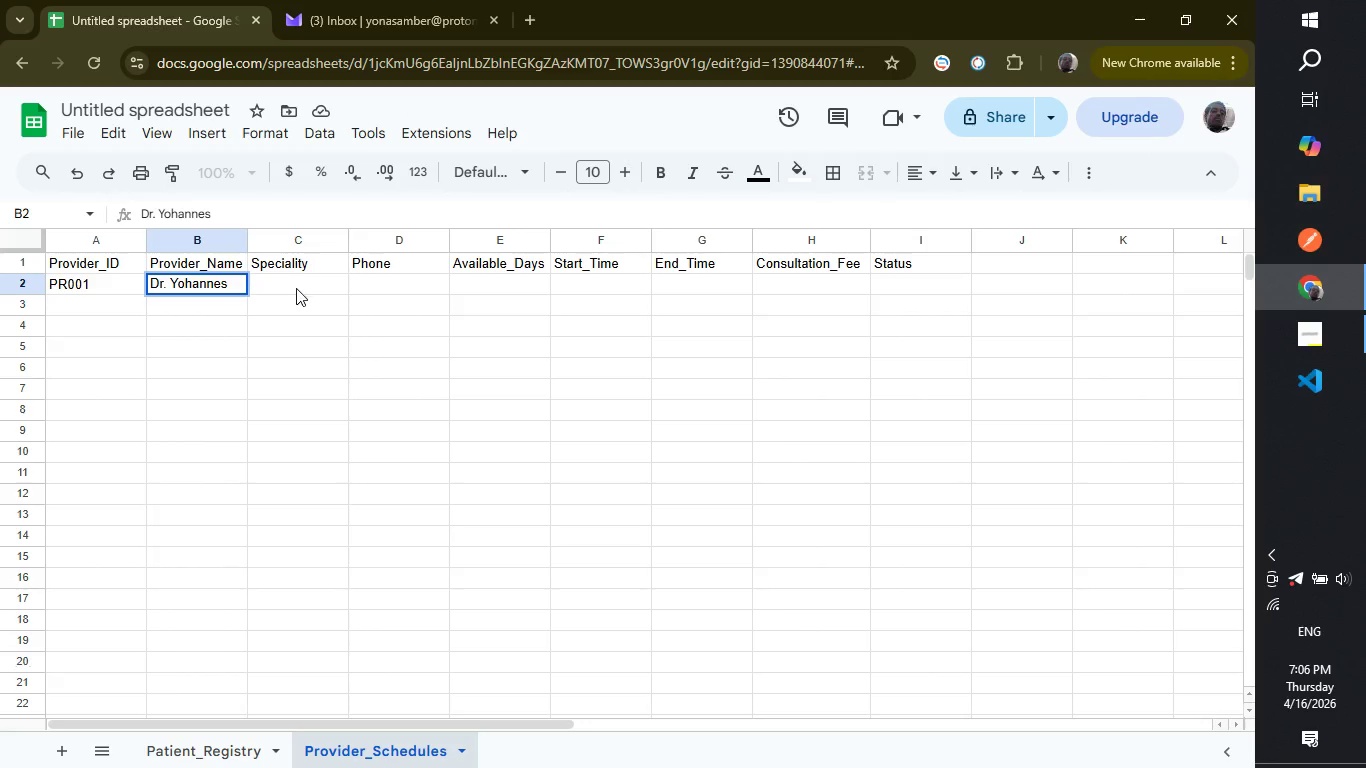 
left_click_drag(start_coordinate=[296, 288], to_coordinate=[372, 243])
 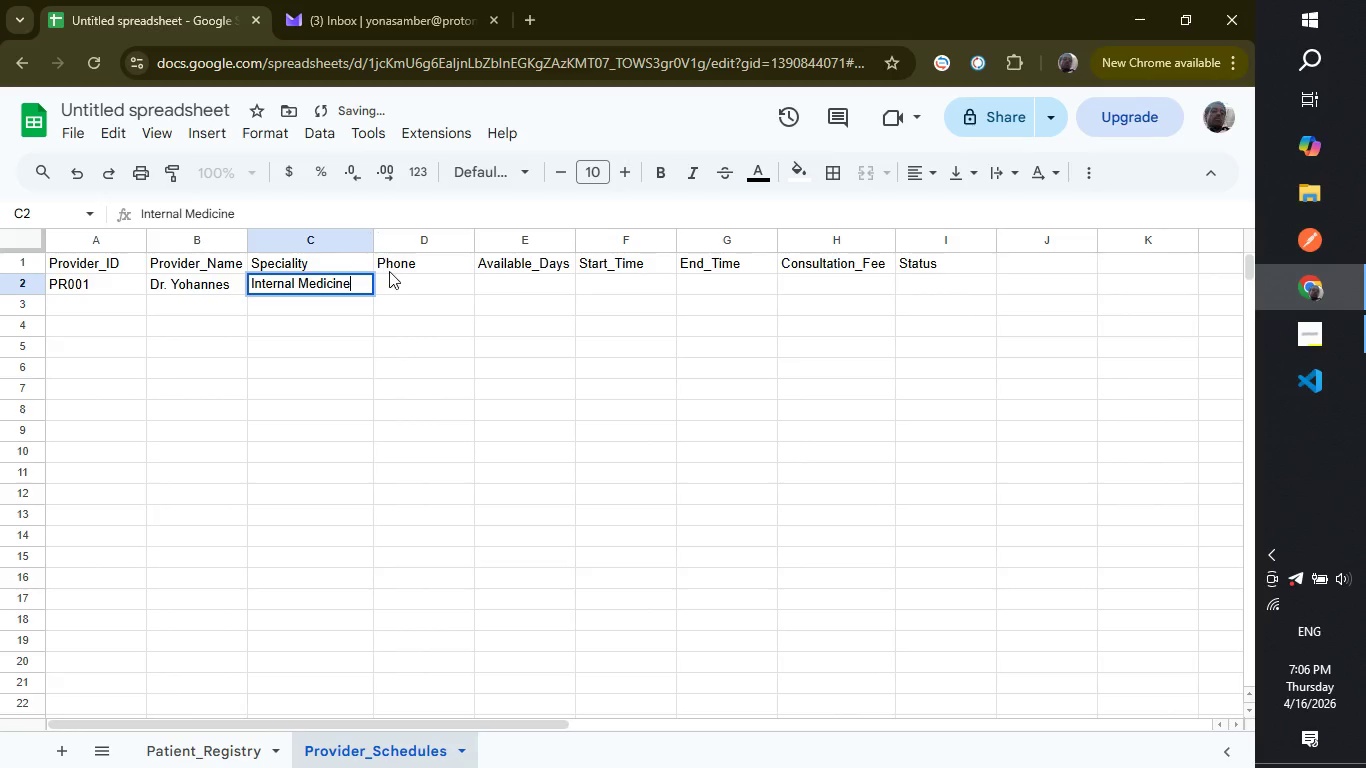 
type(Internal Medicine)
 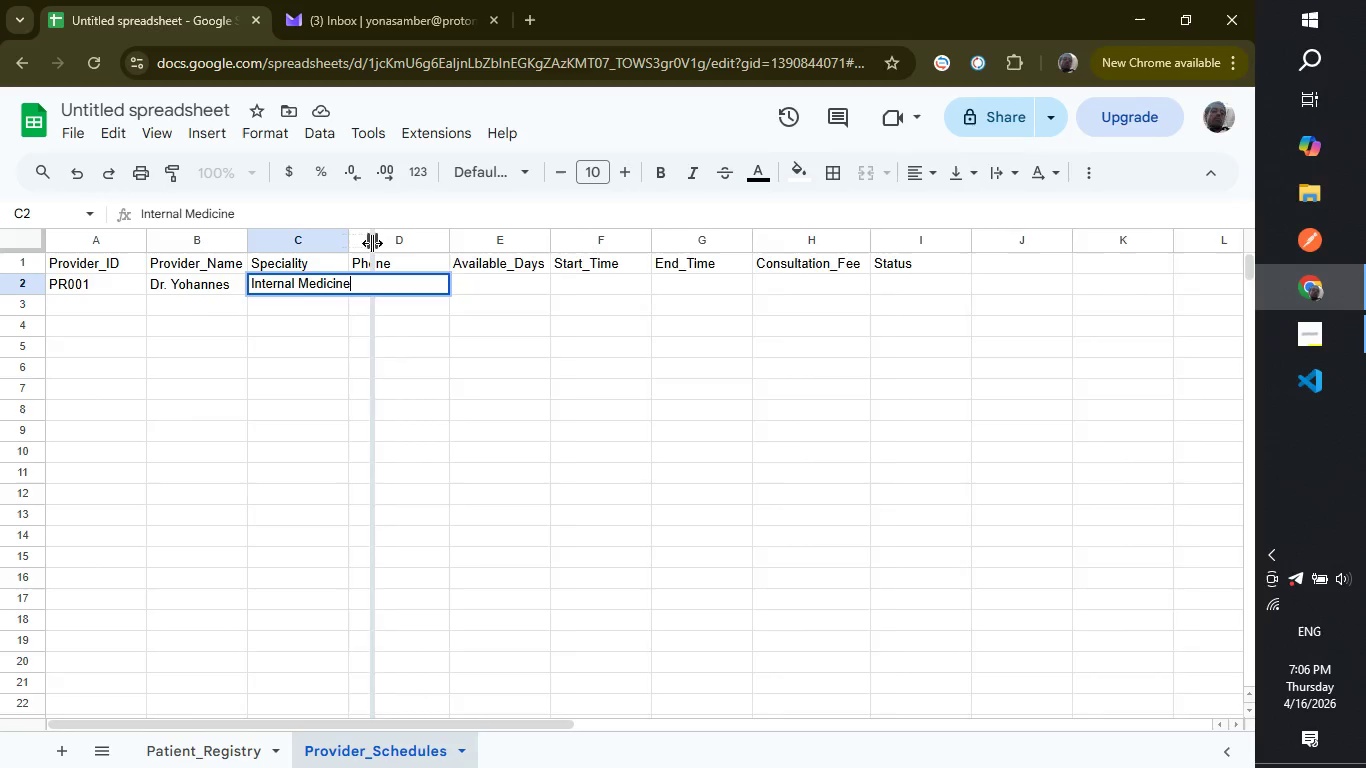 
left_click([392, 279])
 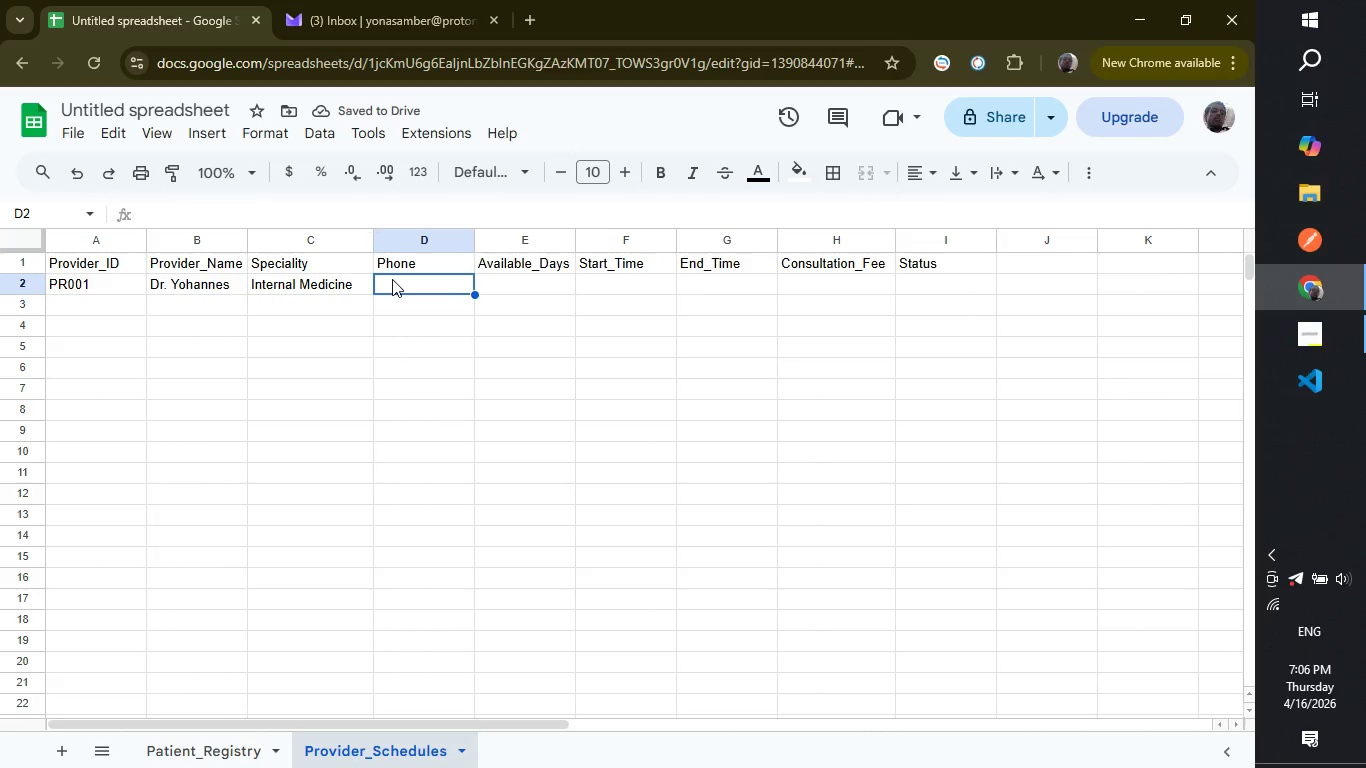 
wait(6.47)
 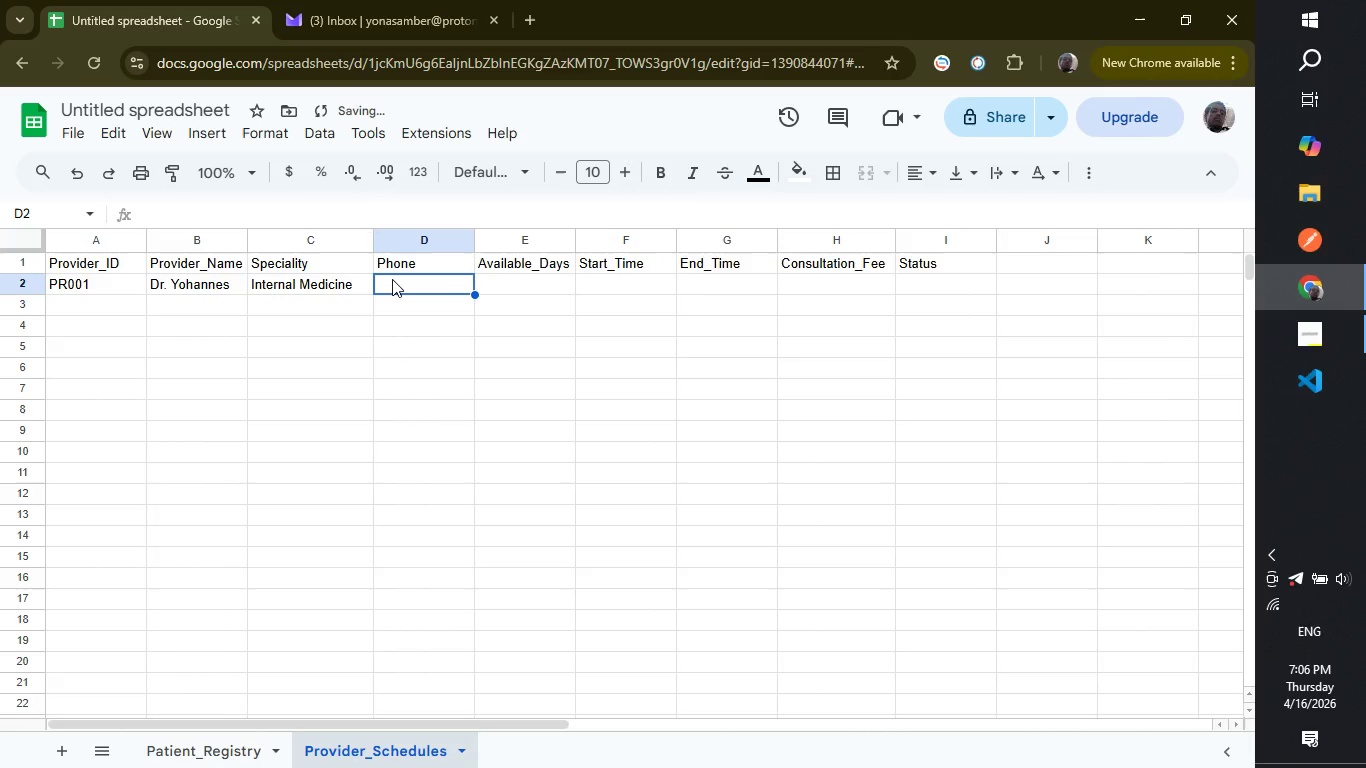 
type(09120000)
 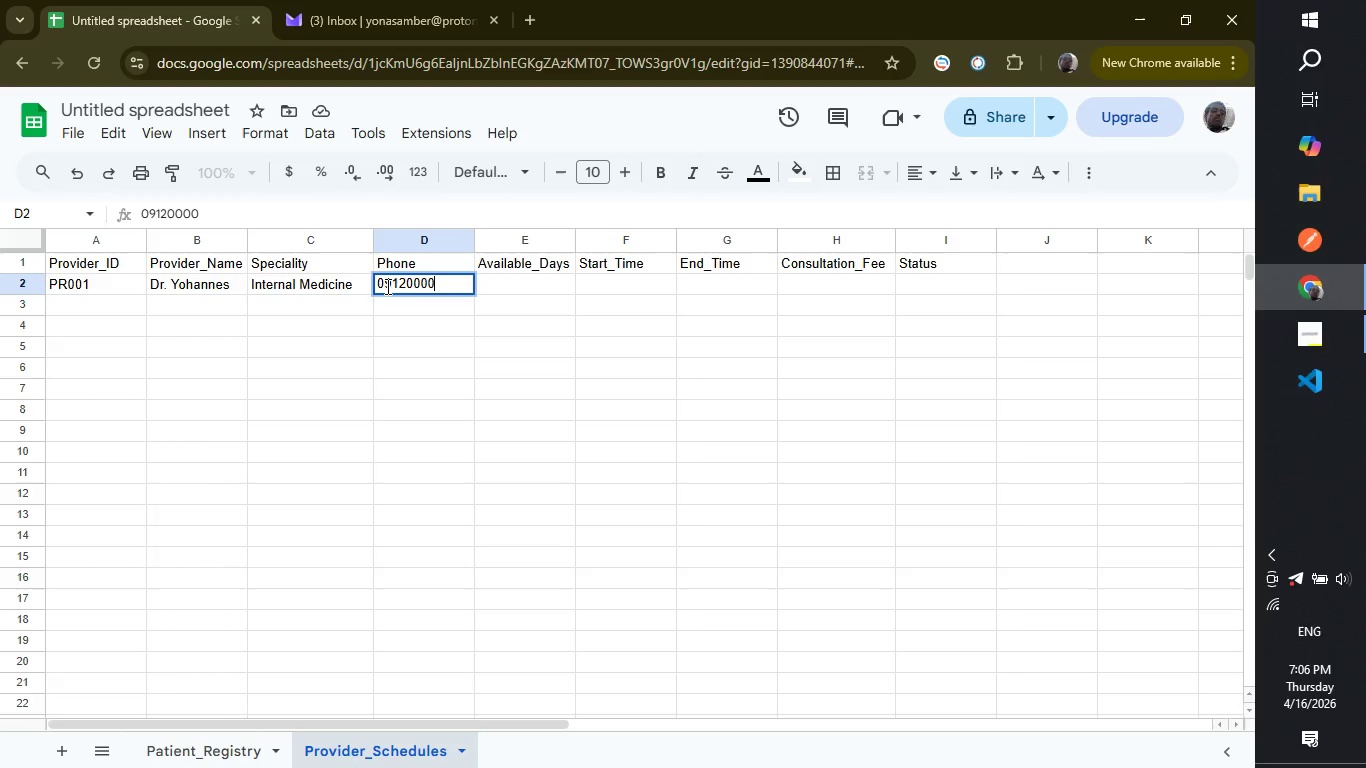 
wait(8.97)
 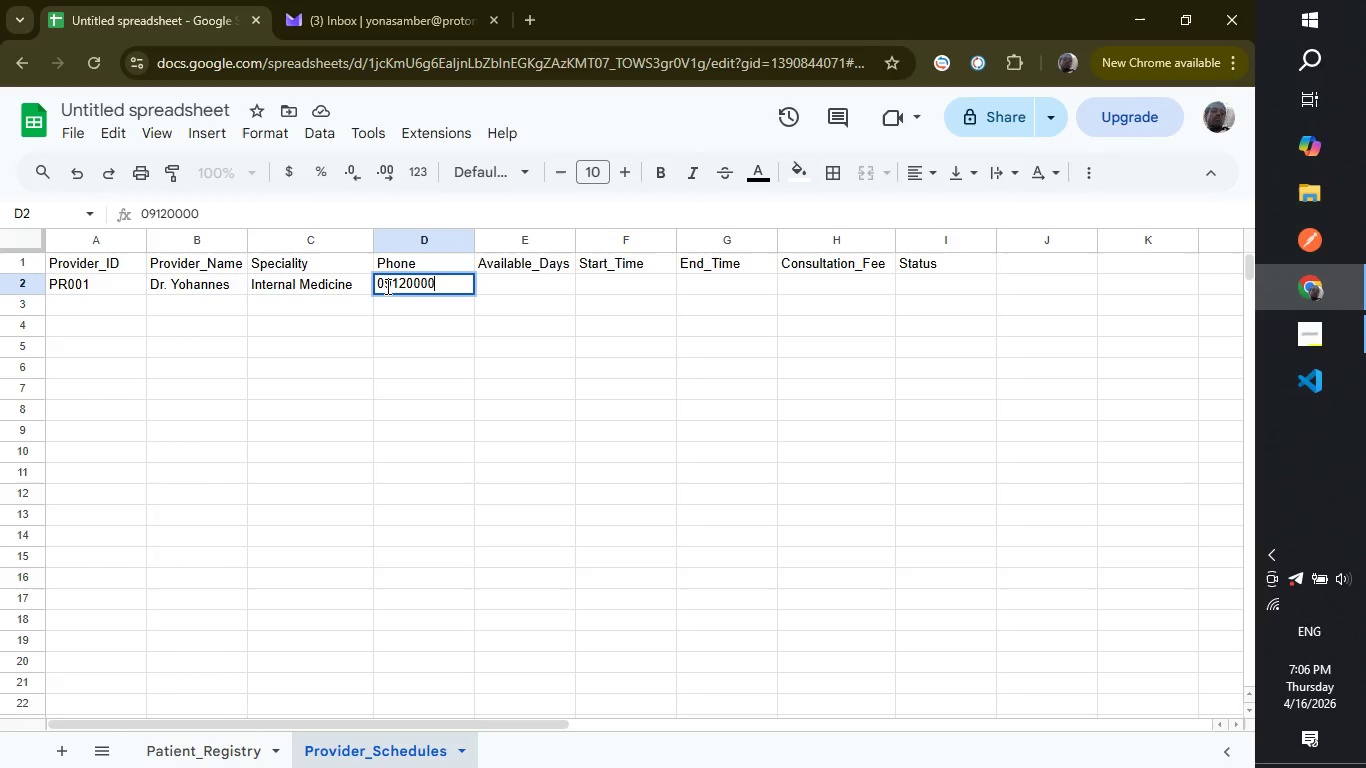 
type(01)
 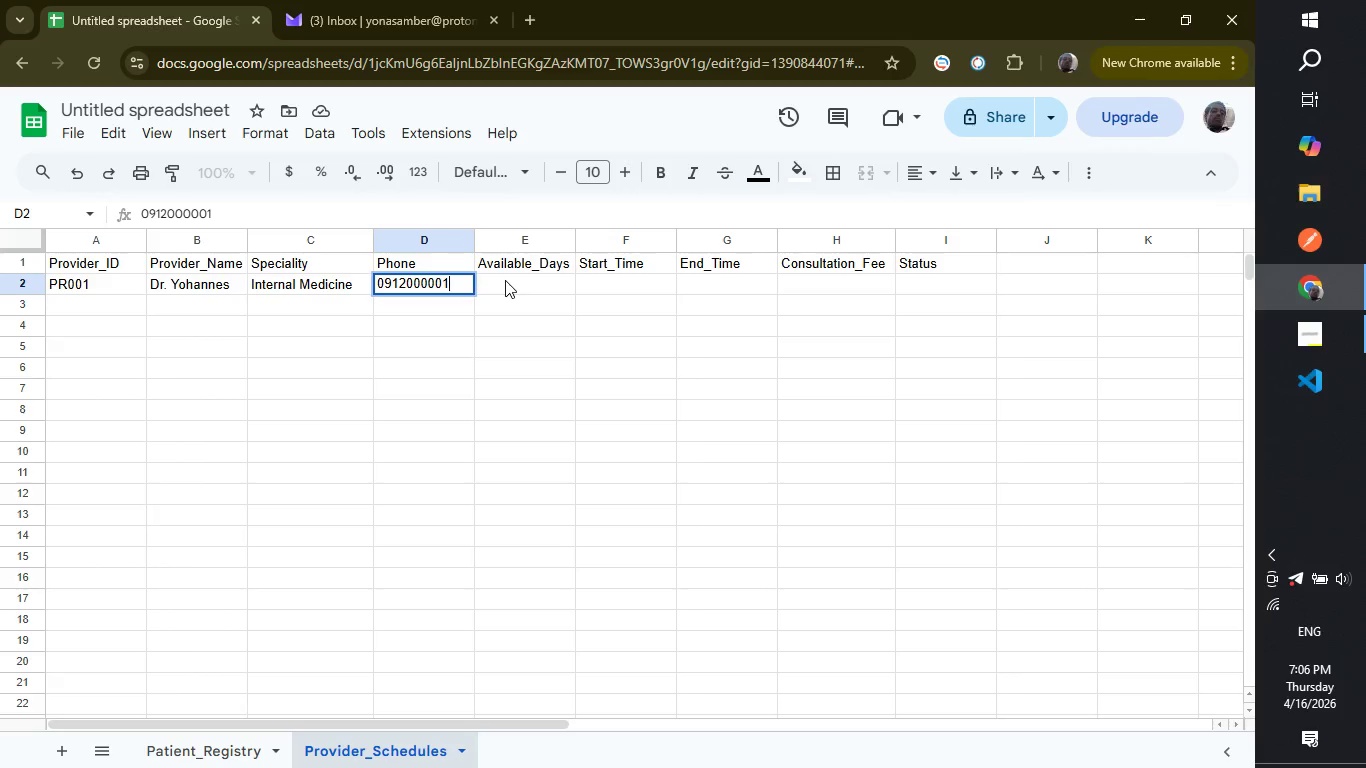 
left_click([505, 280])
 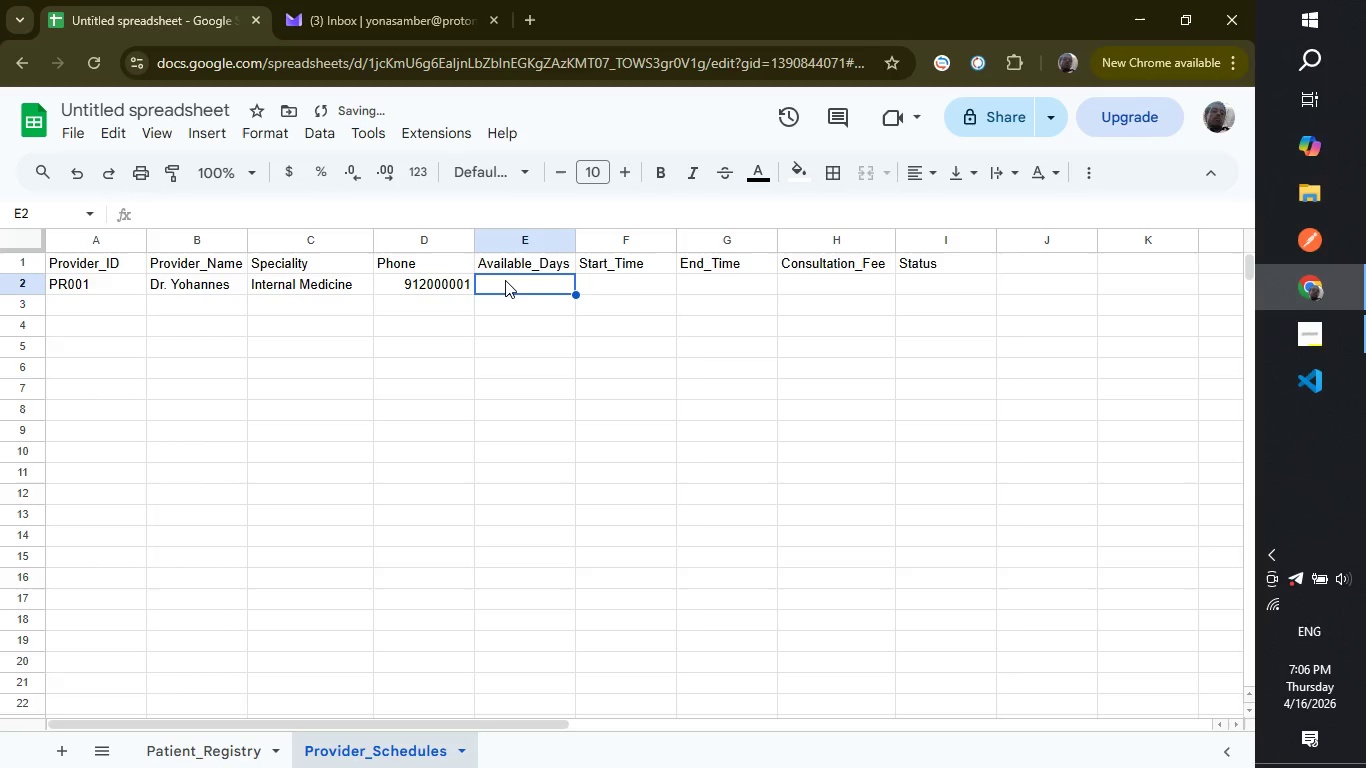 
type(Mon, Wed, )
 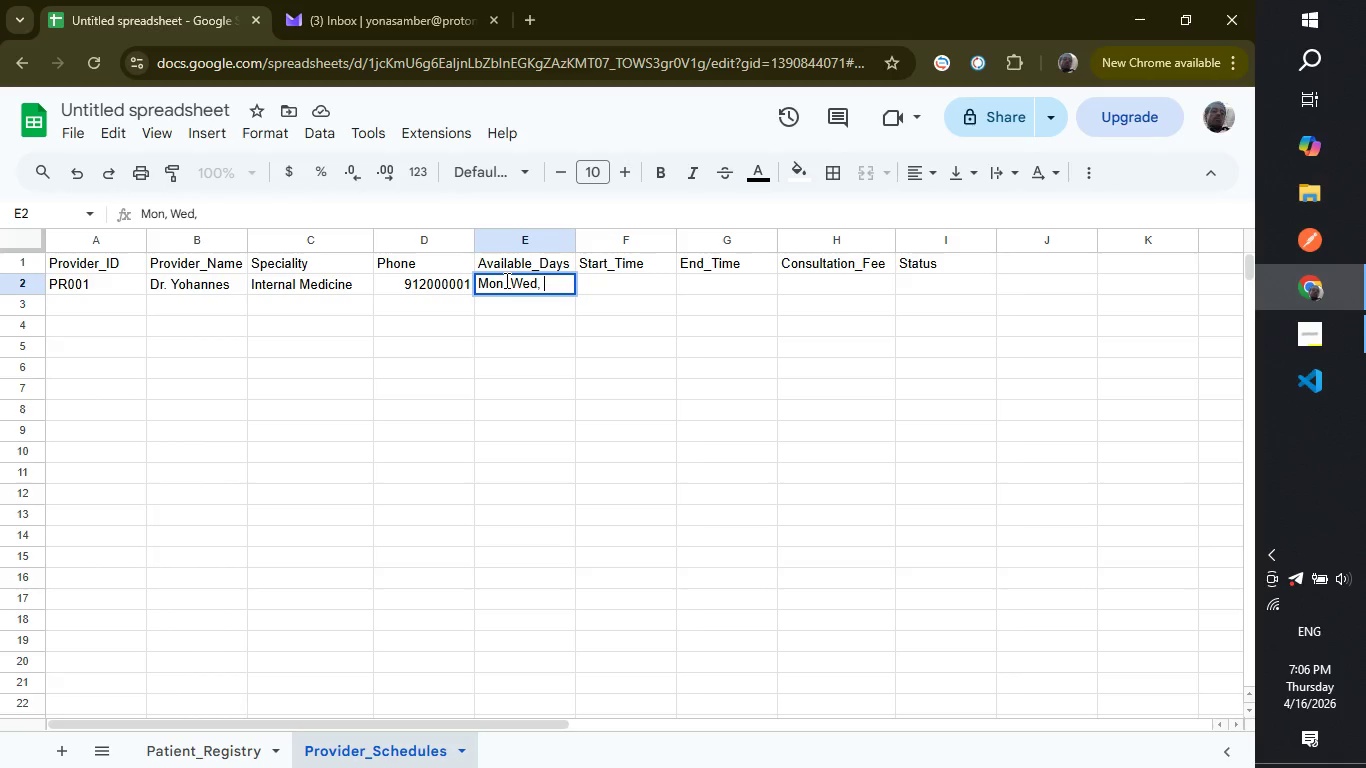 
key(Backspace)
type(Fri)
 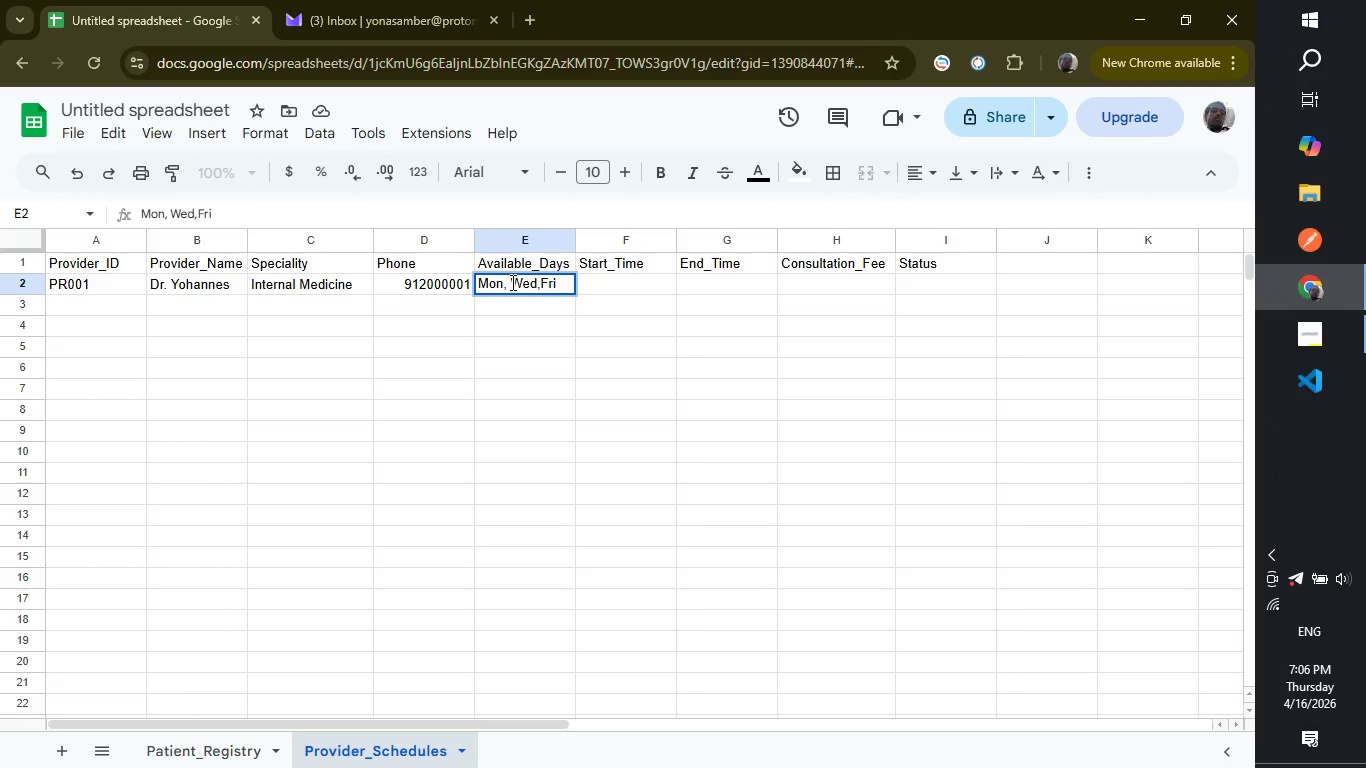 
left_click([511, 282])
 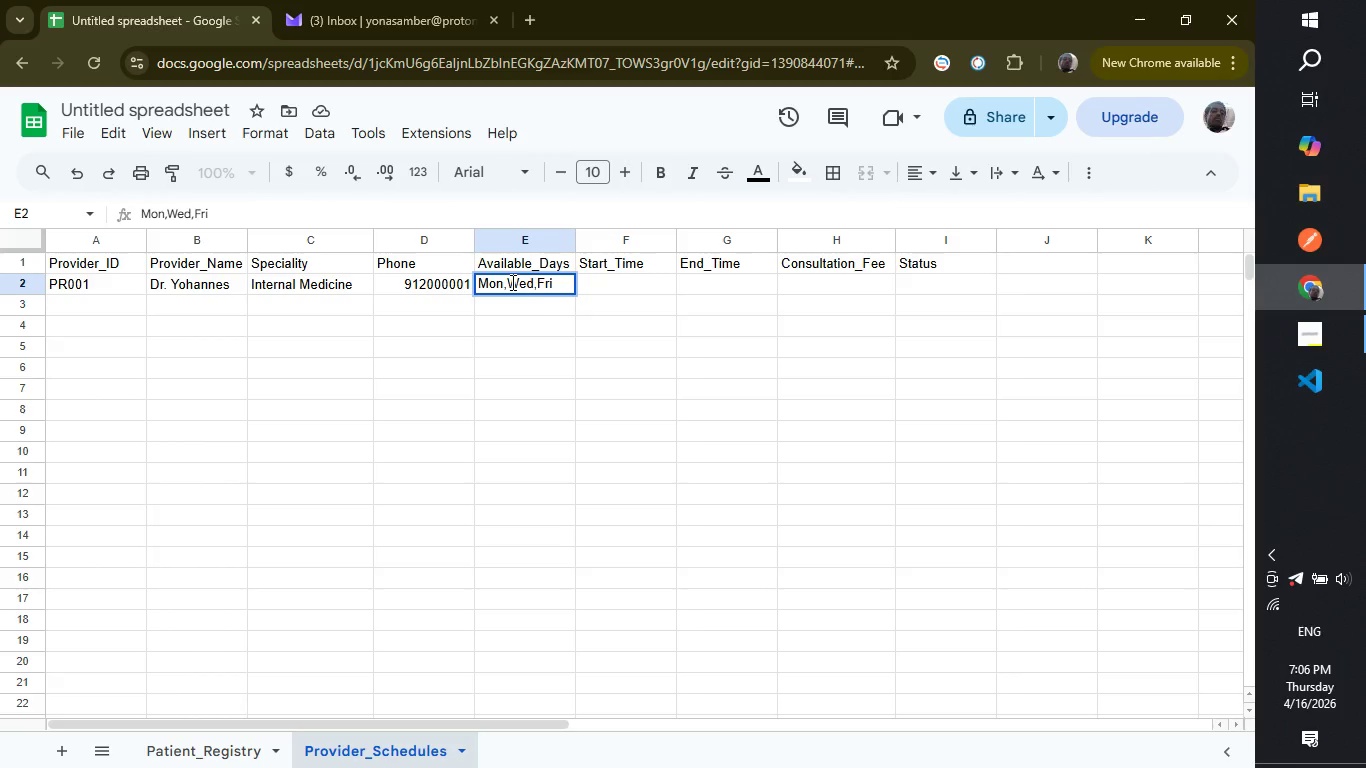 
key(Backspace)
 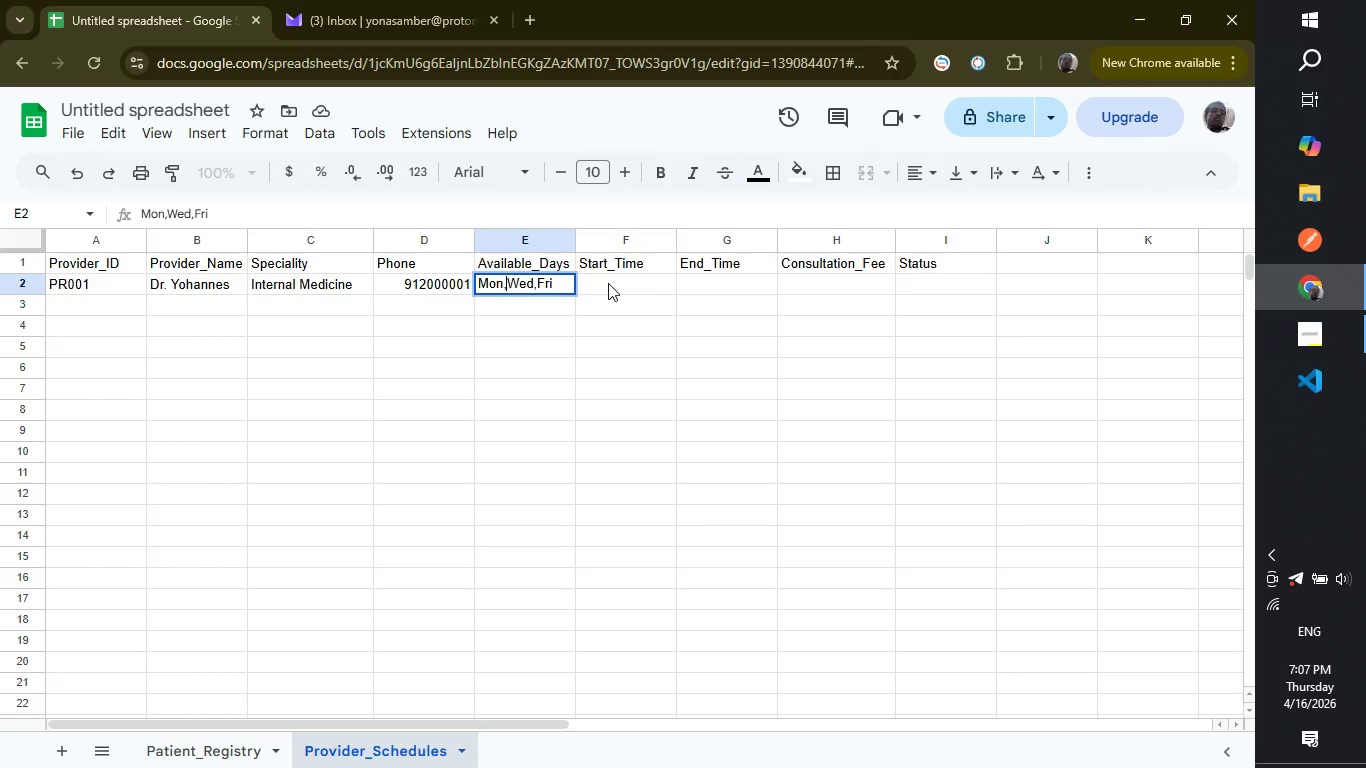 
left_click([608, 283])
 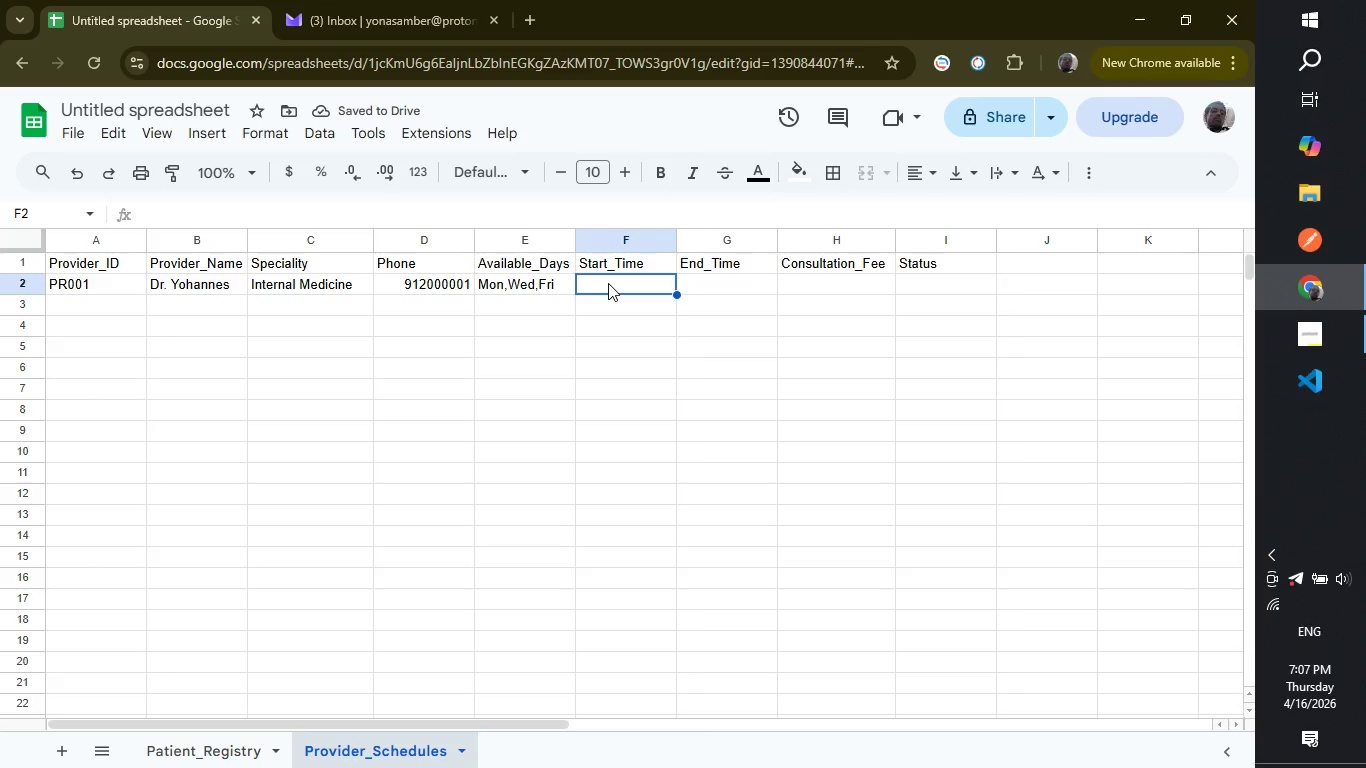 
type(08:00)
 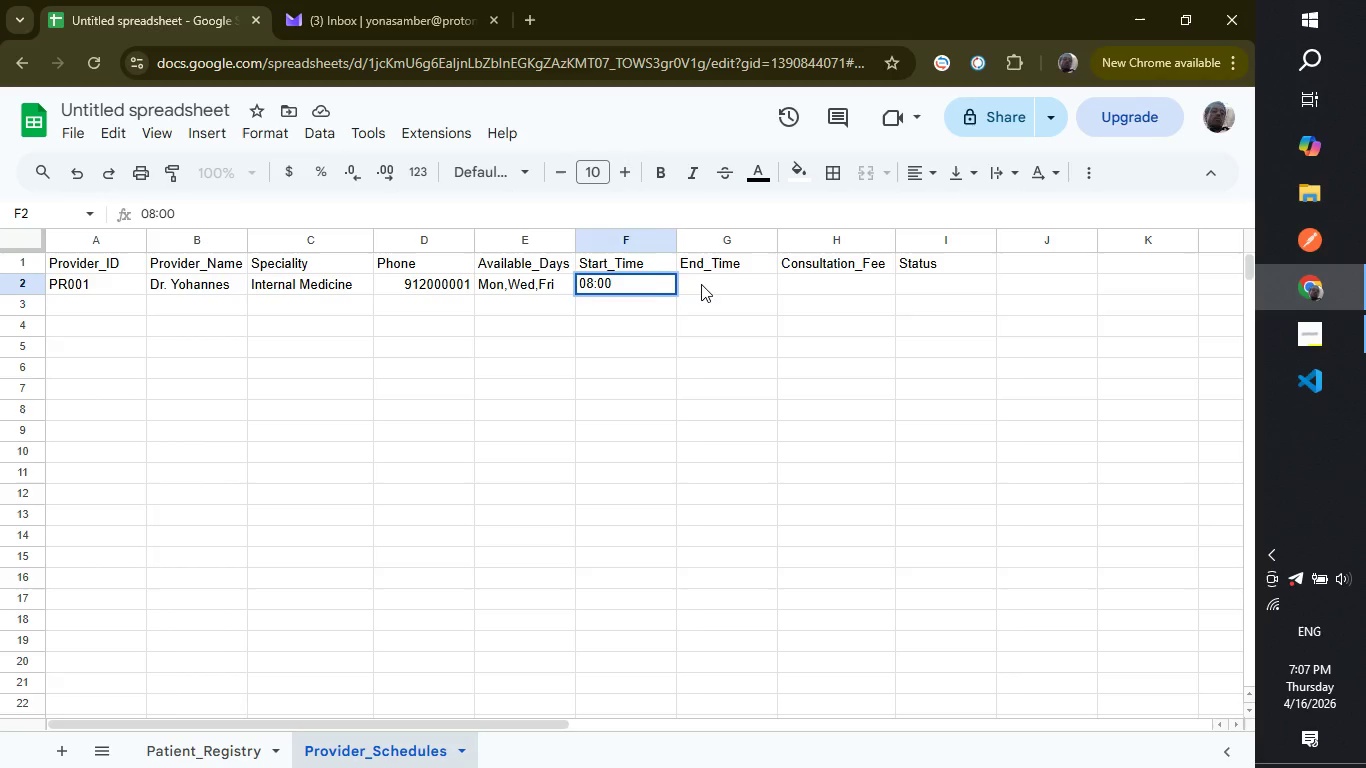 
left_click([701, 284])
 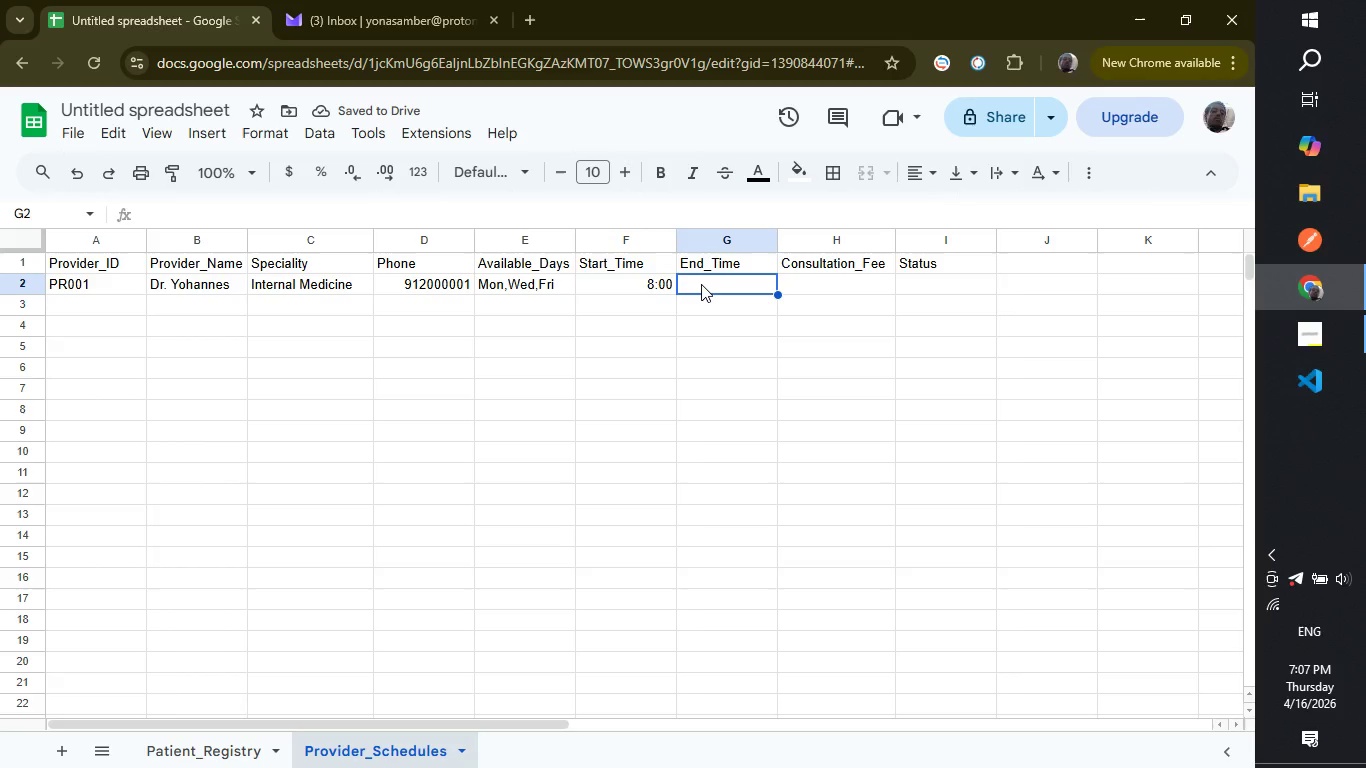 
wait(5.27)
 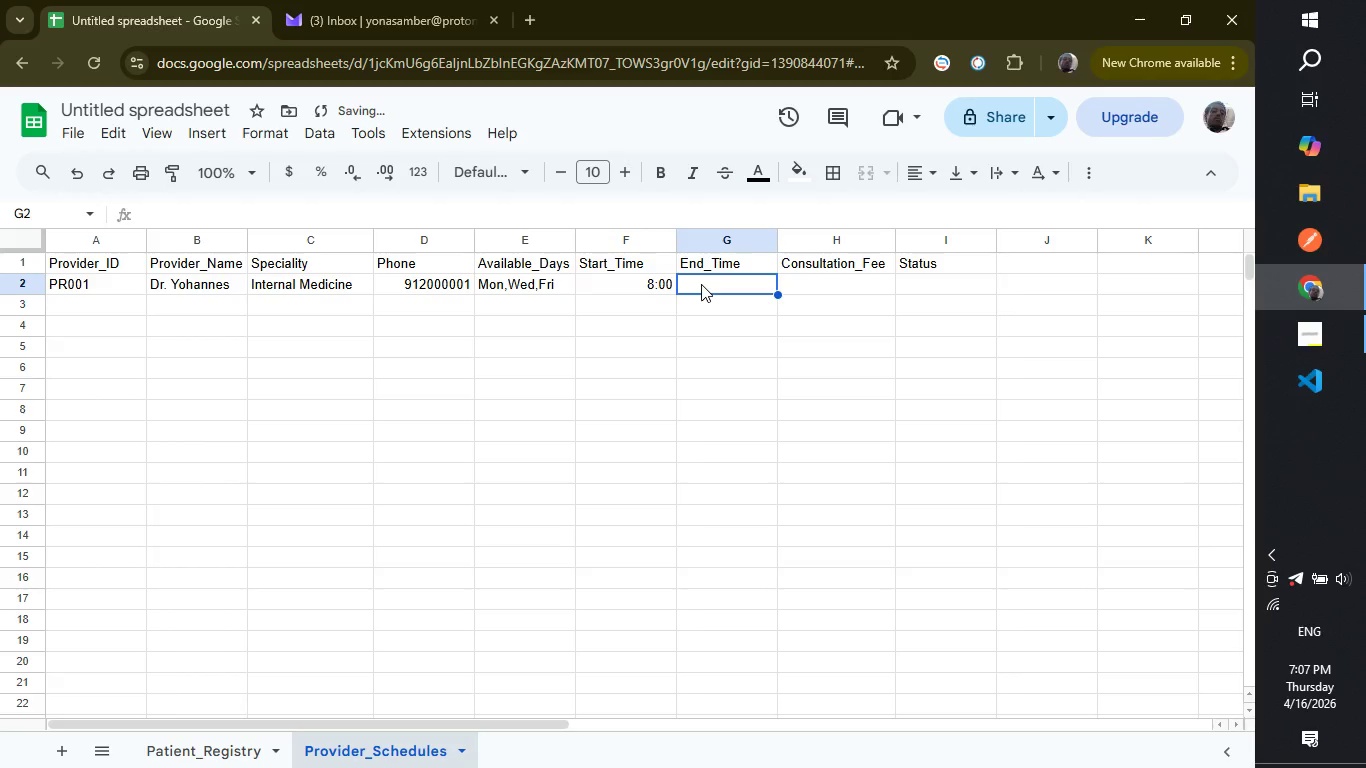 
type(16:00)
 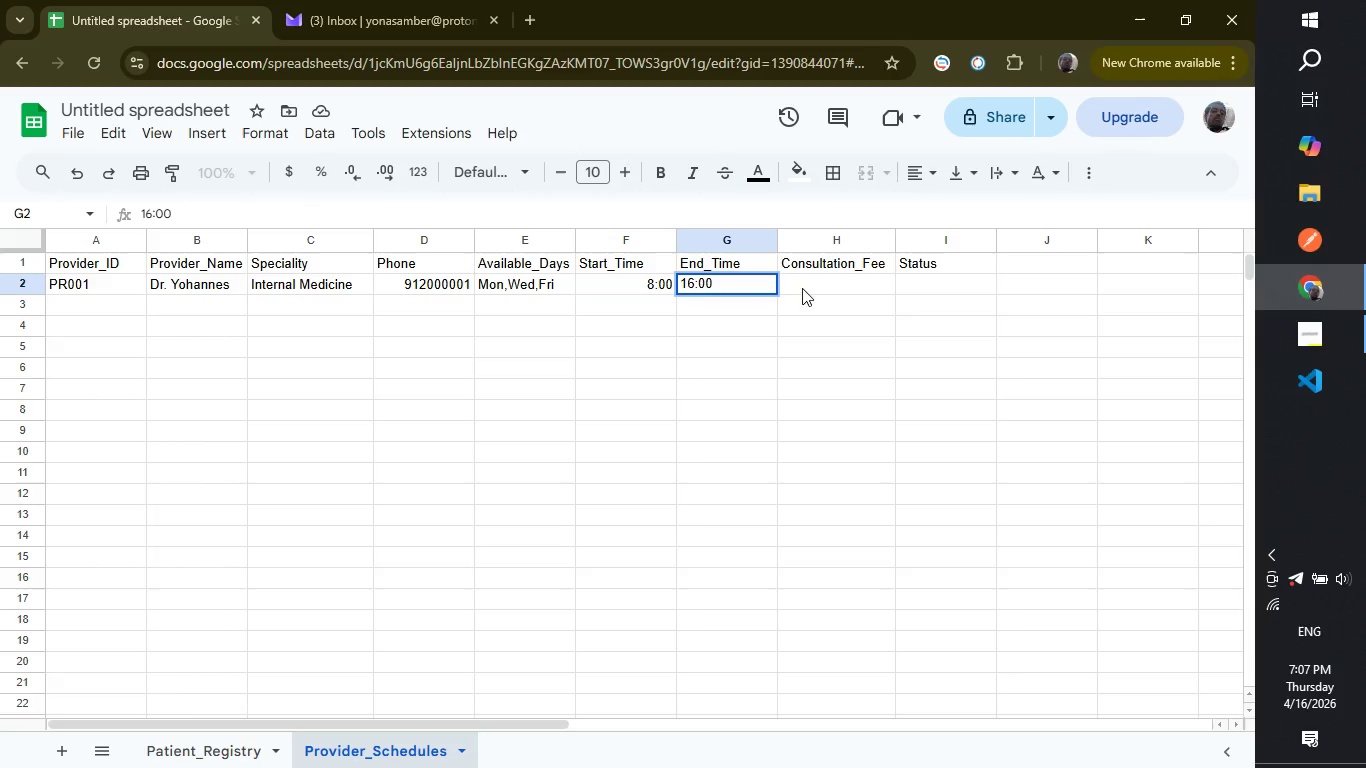 
left_click([805, 287])
 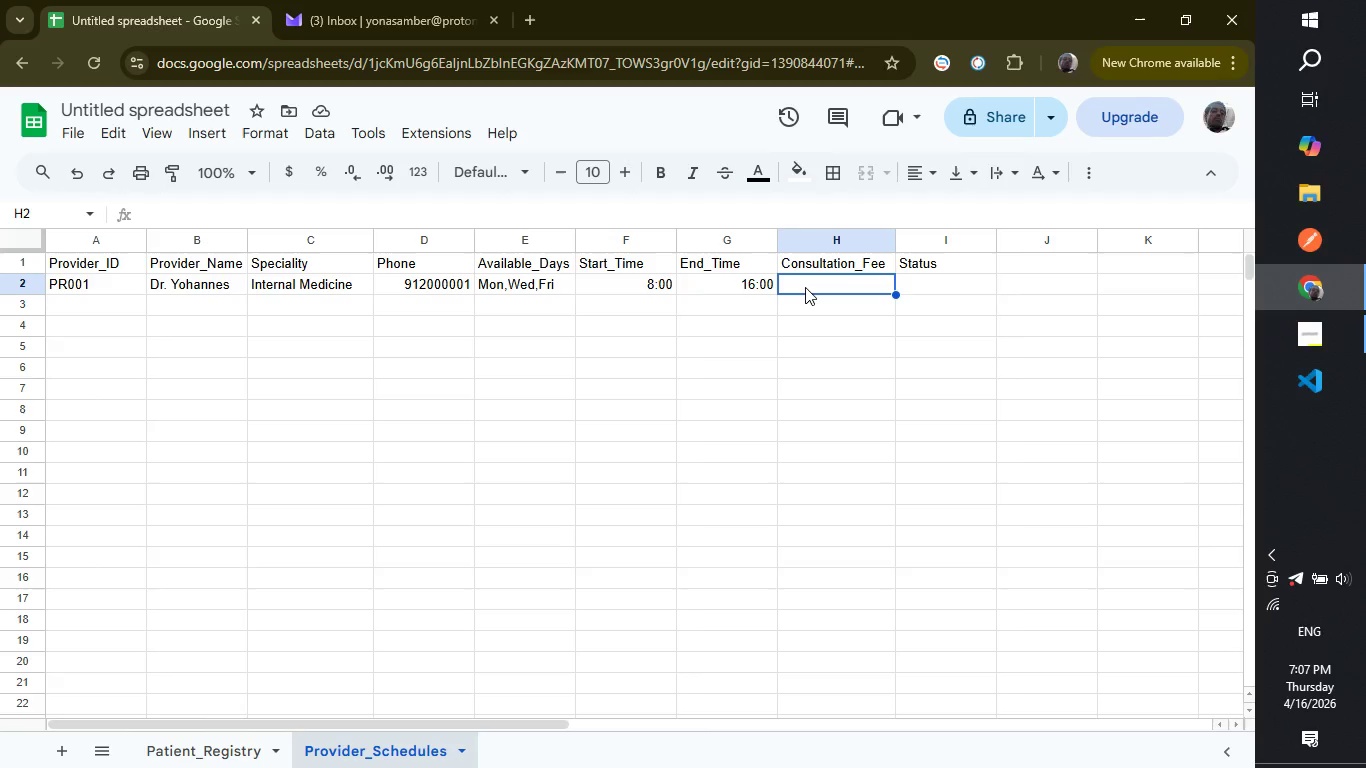 
wait(7.0)
 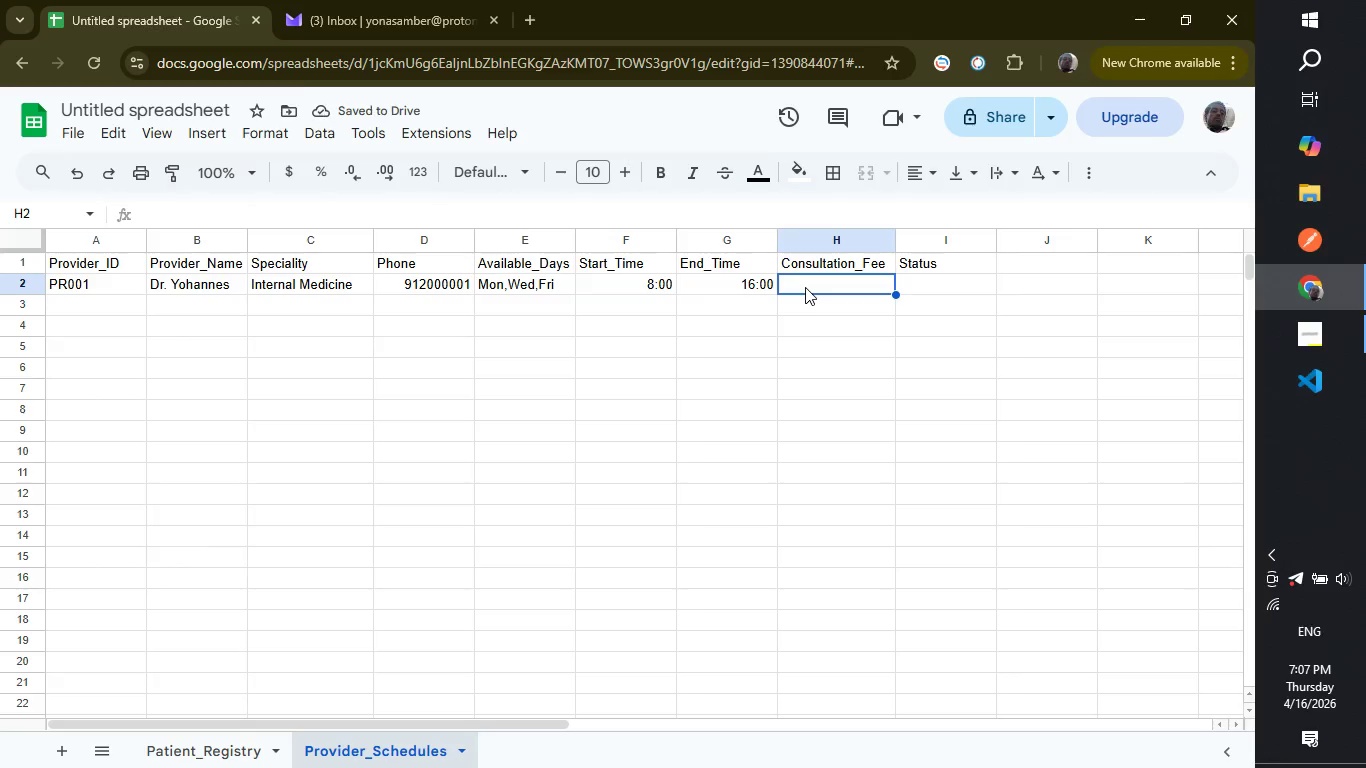 
type(300)
 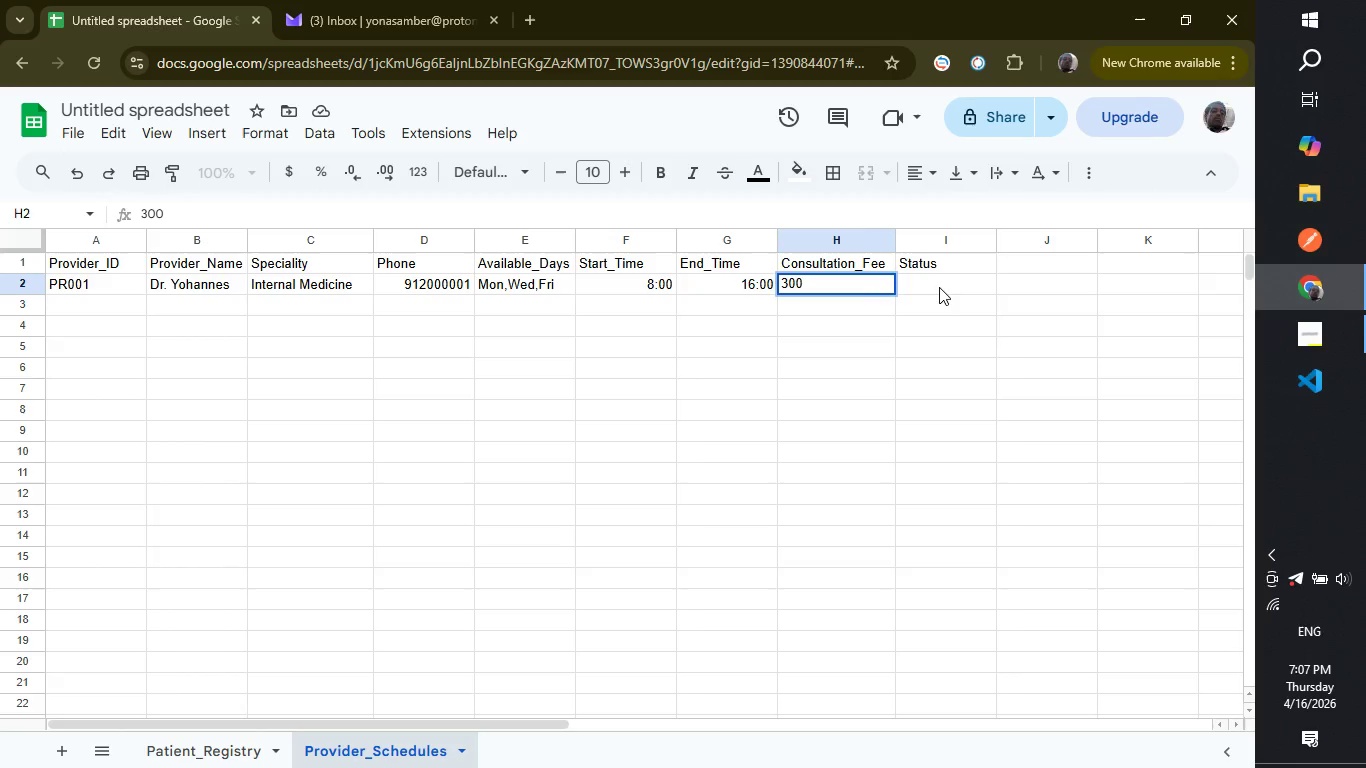 
left_click([939, 287])
 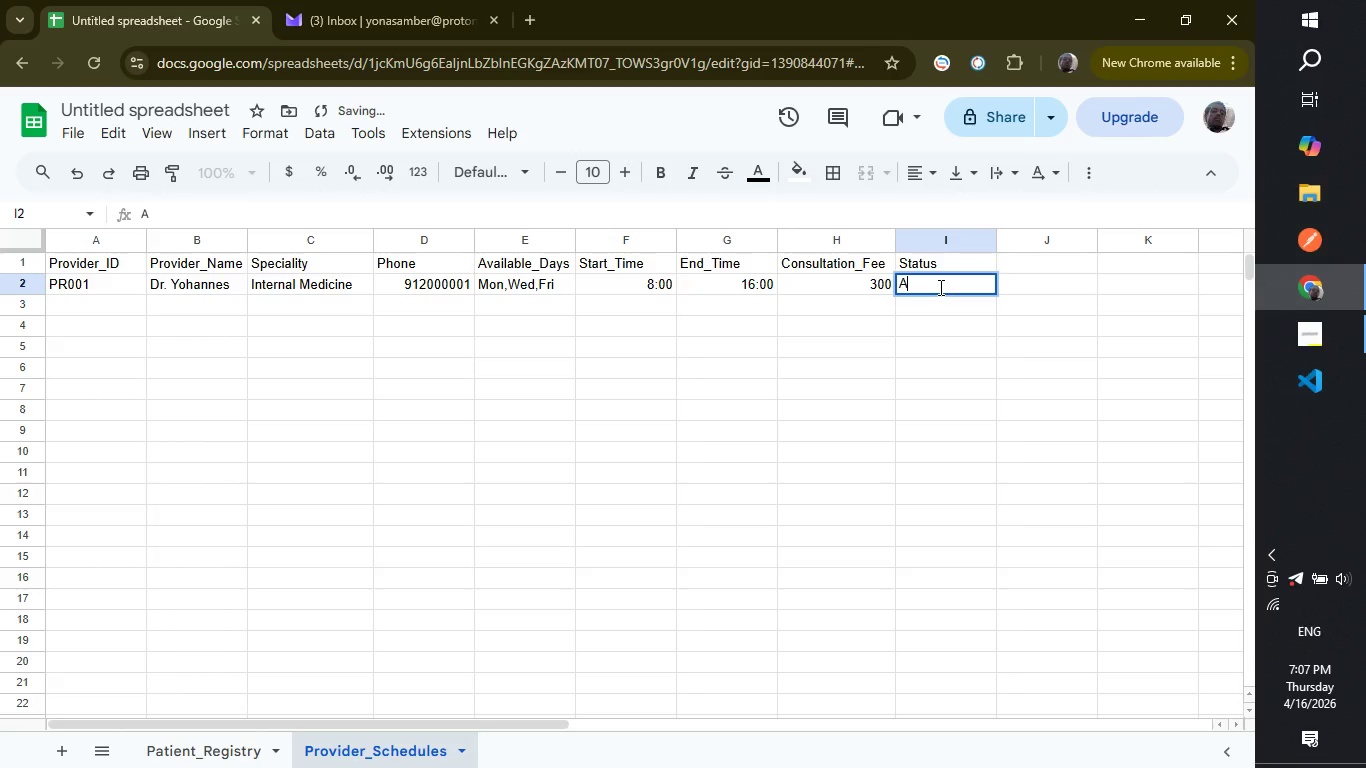 
type(Active)
 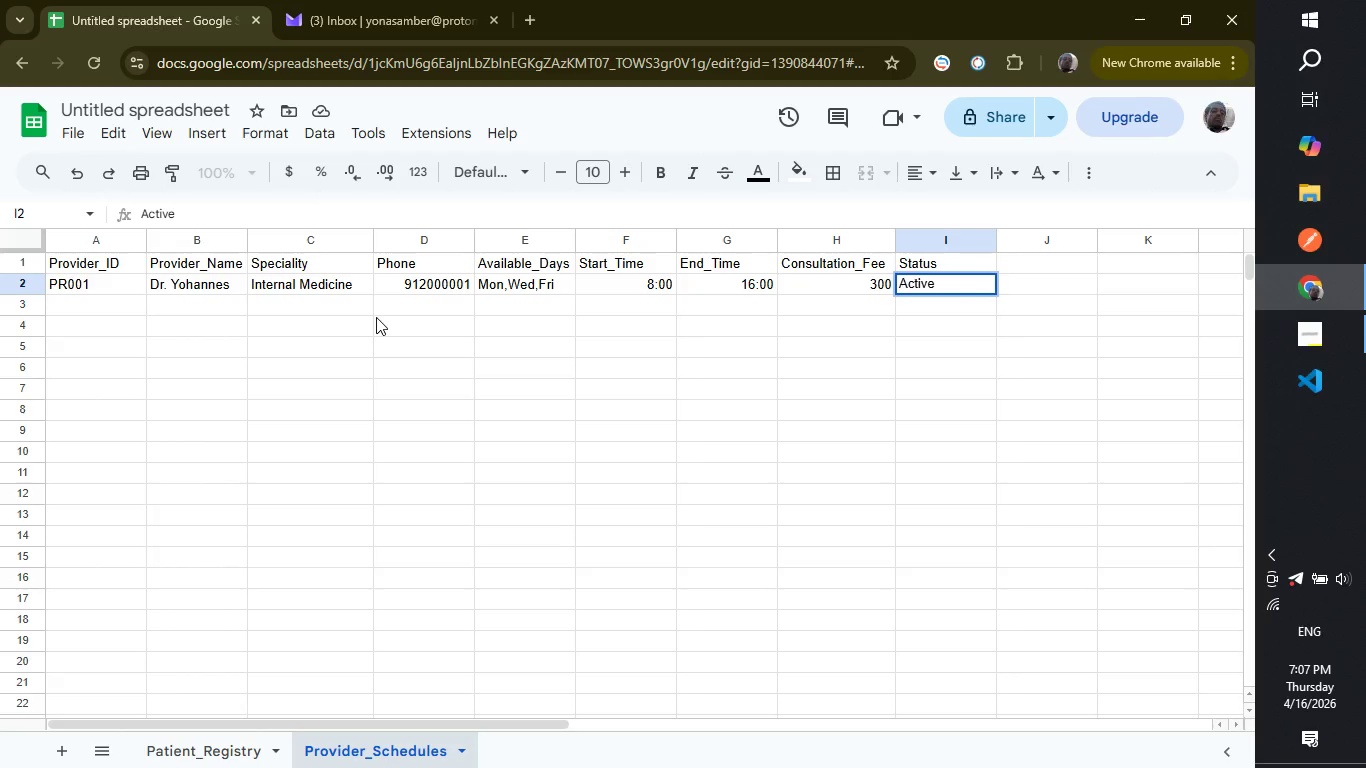 
wait(14.81)
 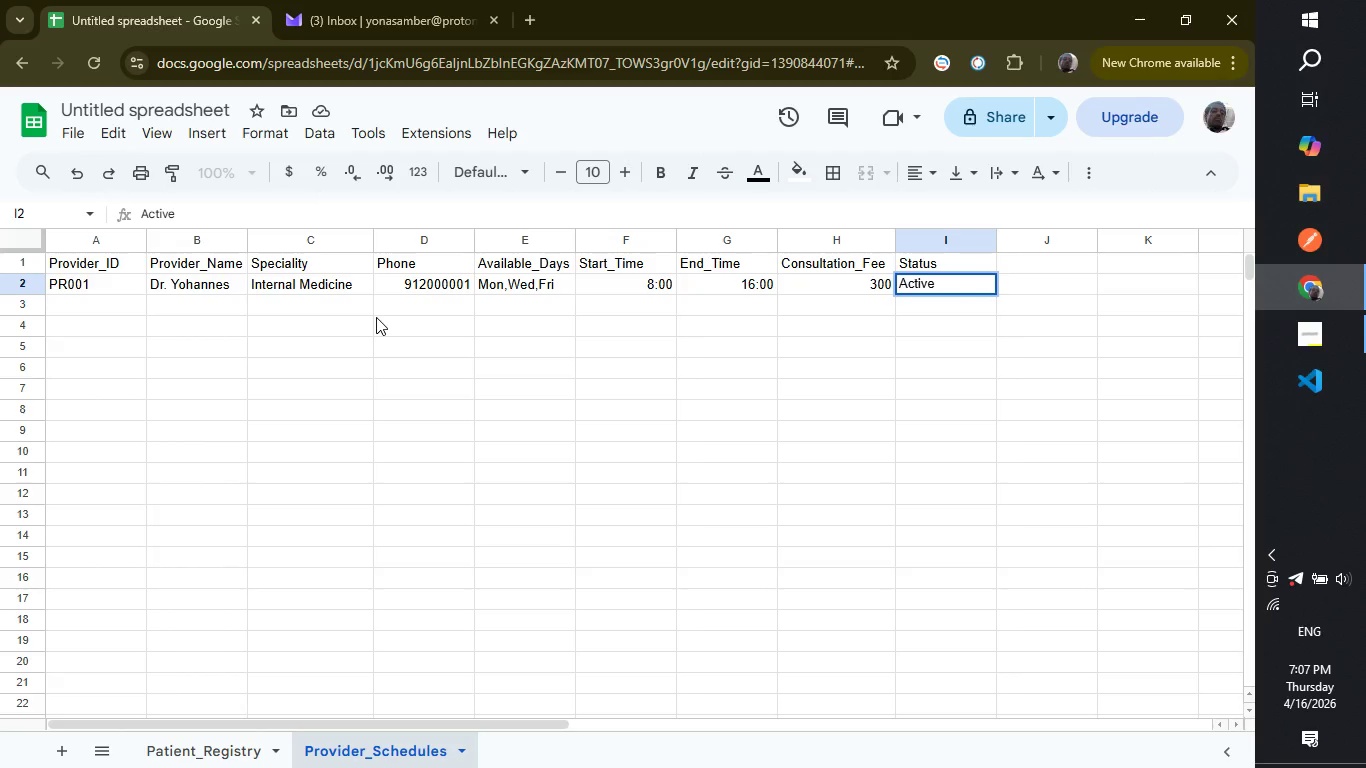 
left_click([80, 307])
 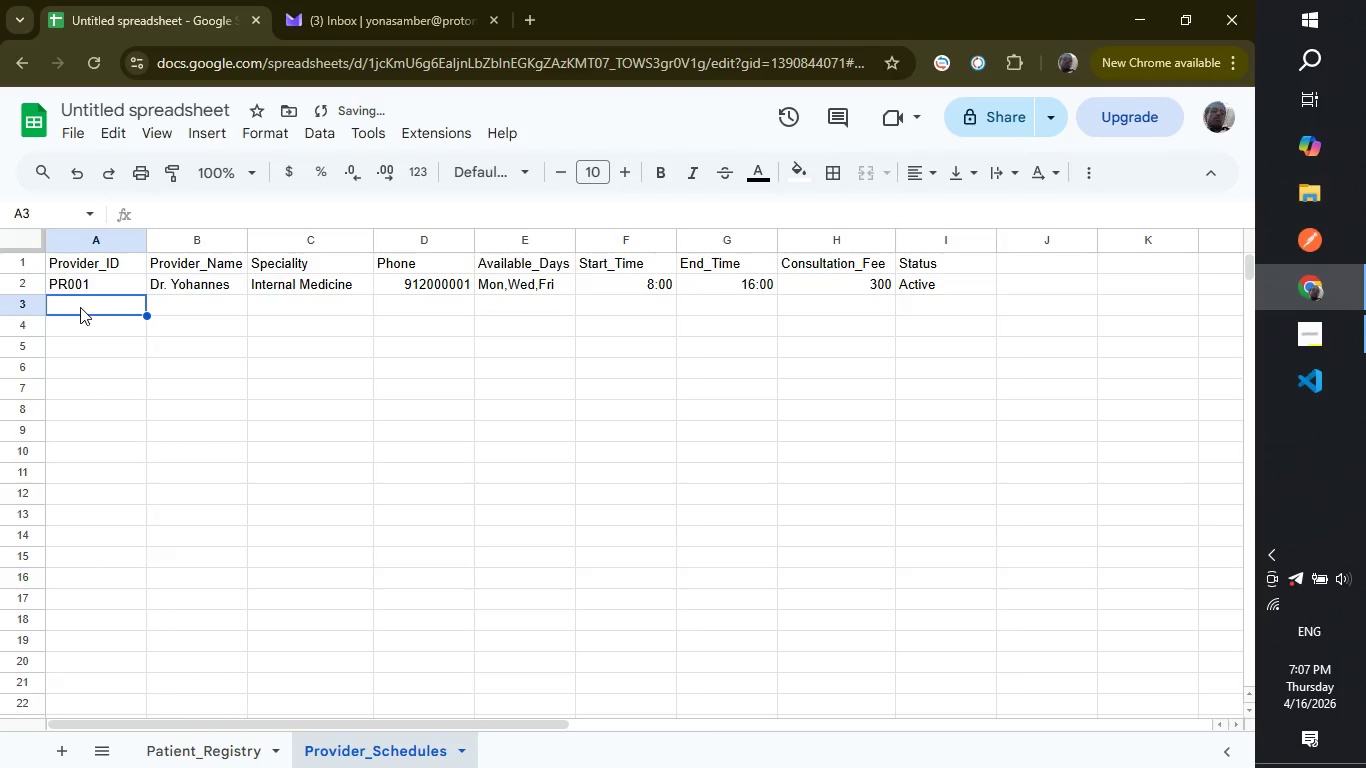 
type(PR002)
 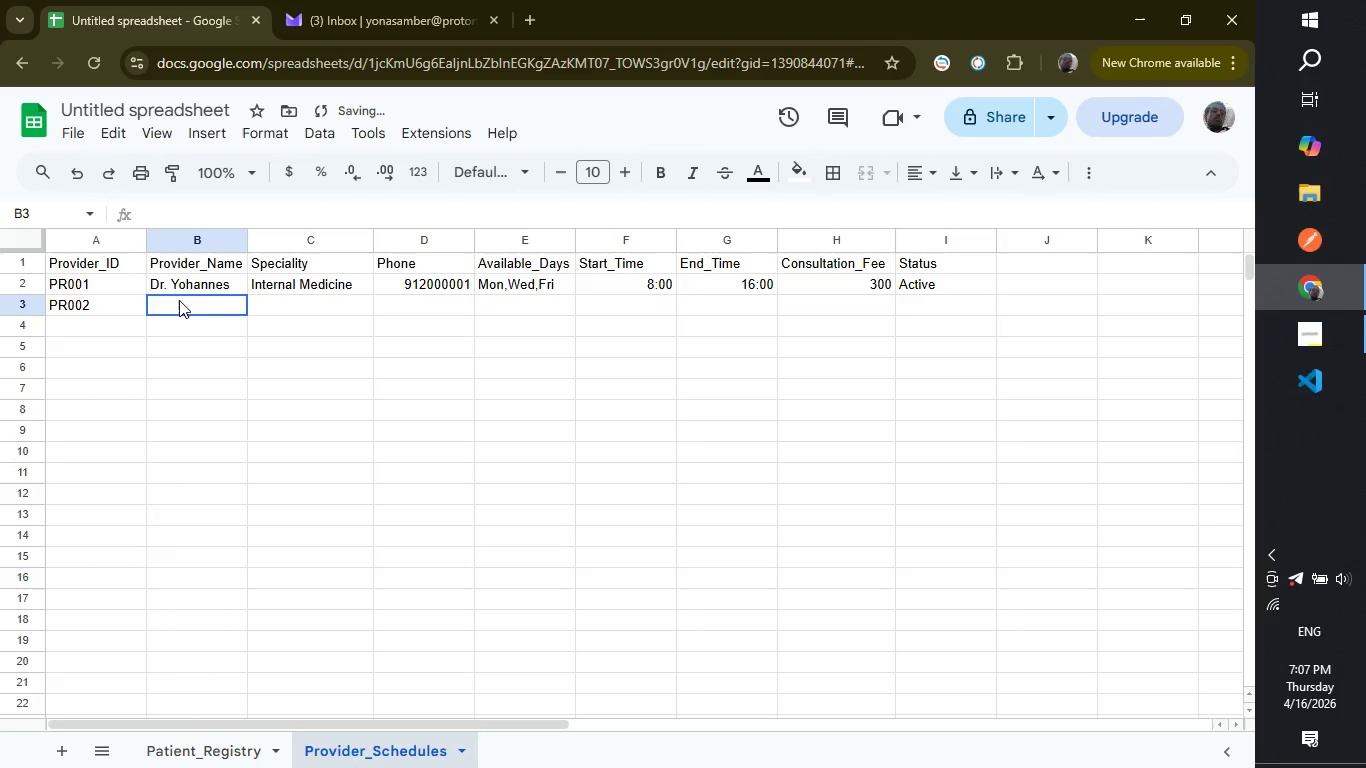 
left_click([179, 300])
 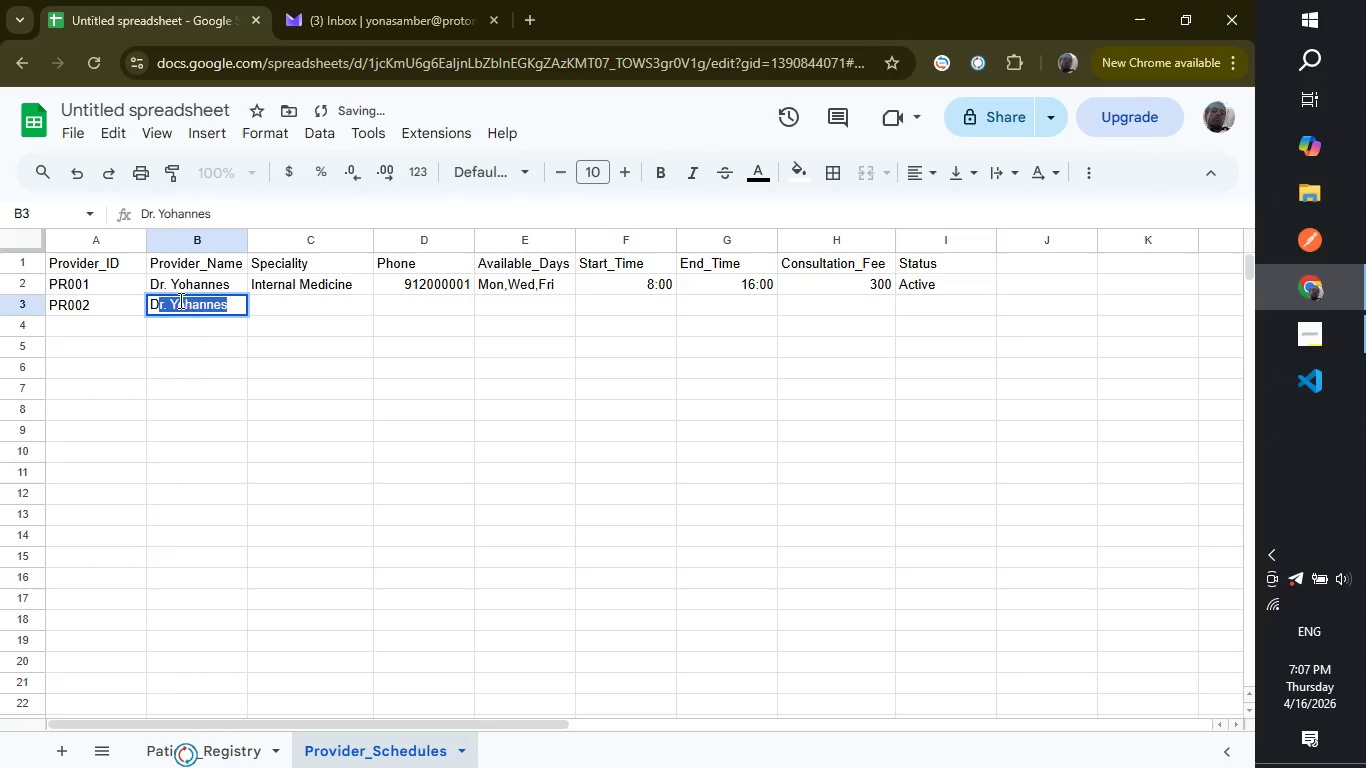 
type(Dr. Hana)
 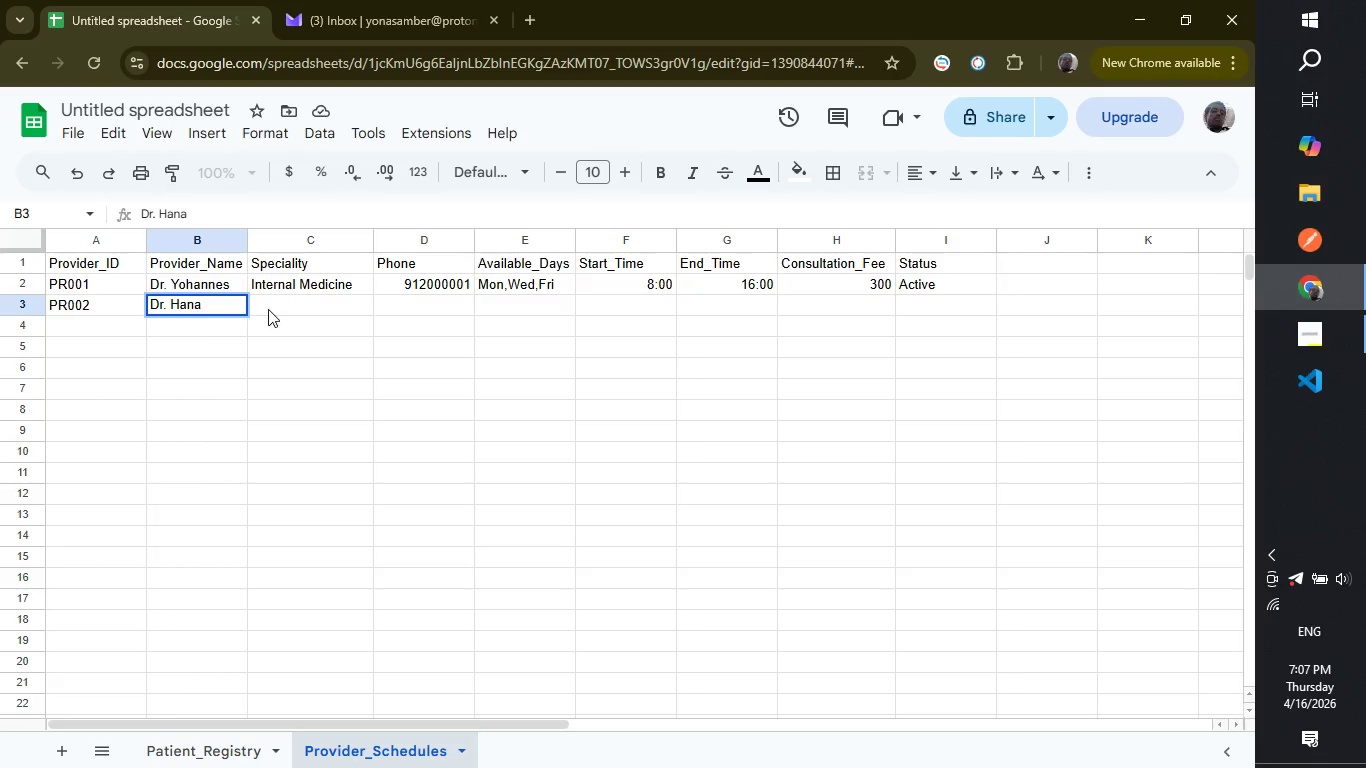 
left_click([270, 307])
 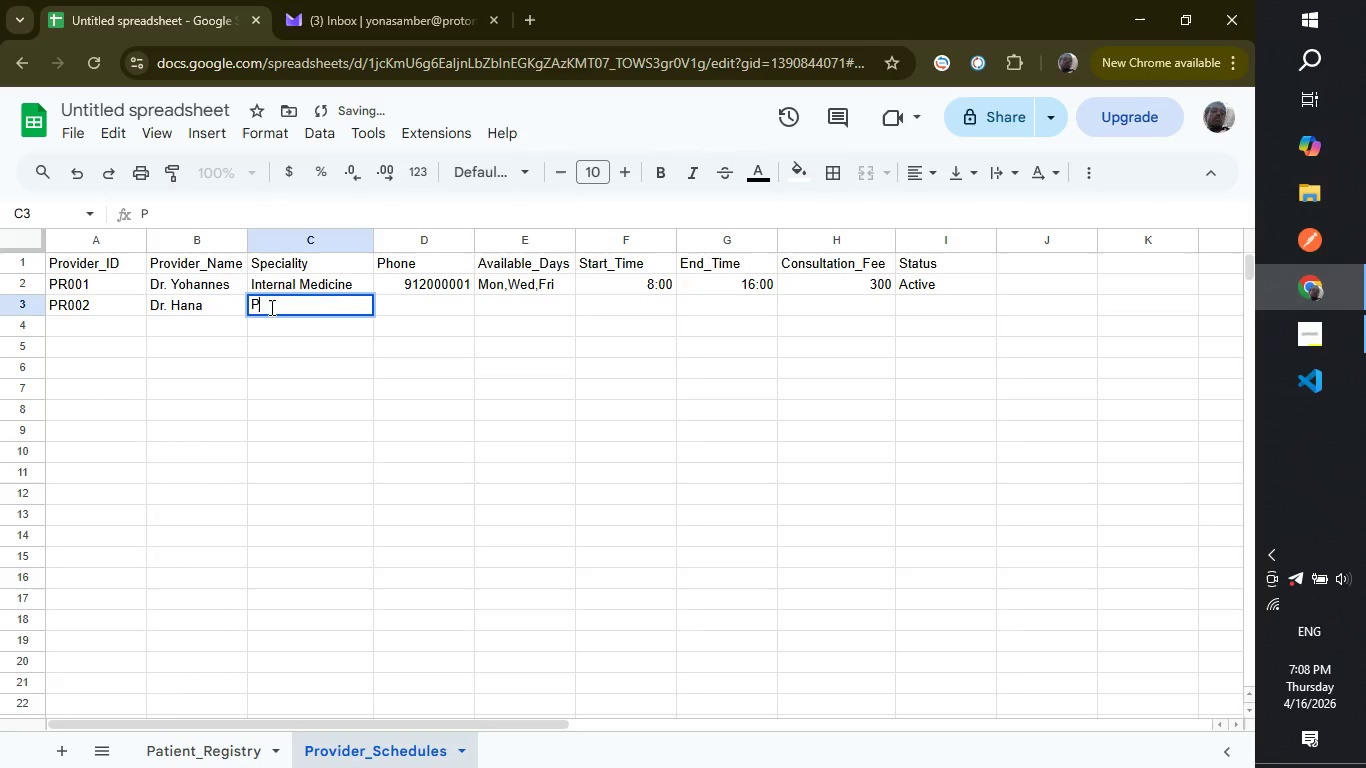 
type(Pediatrics)
 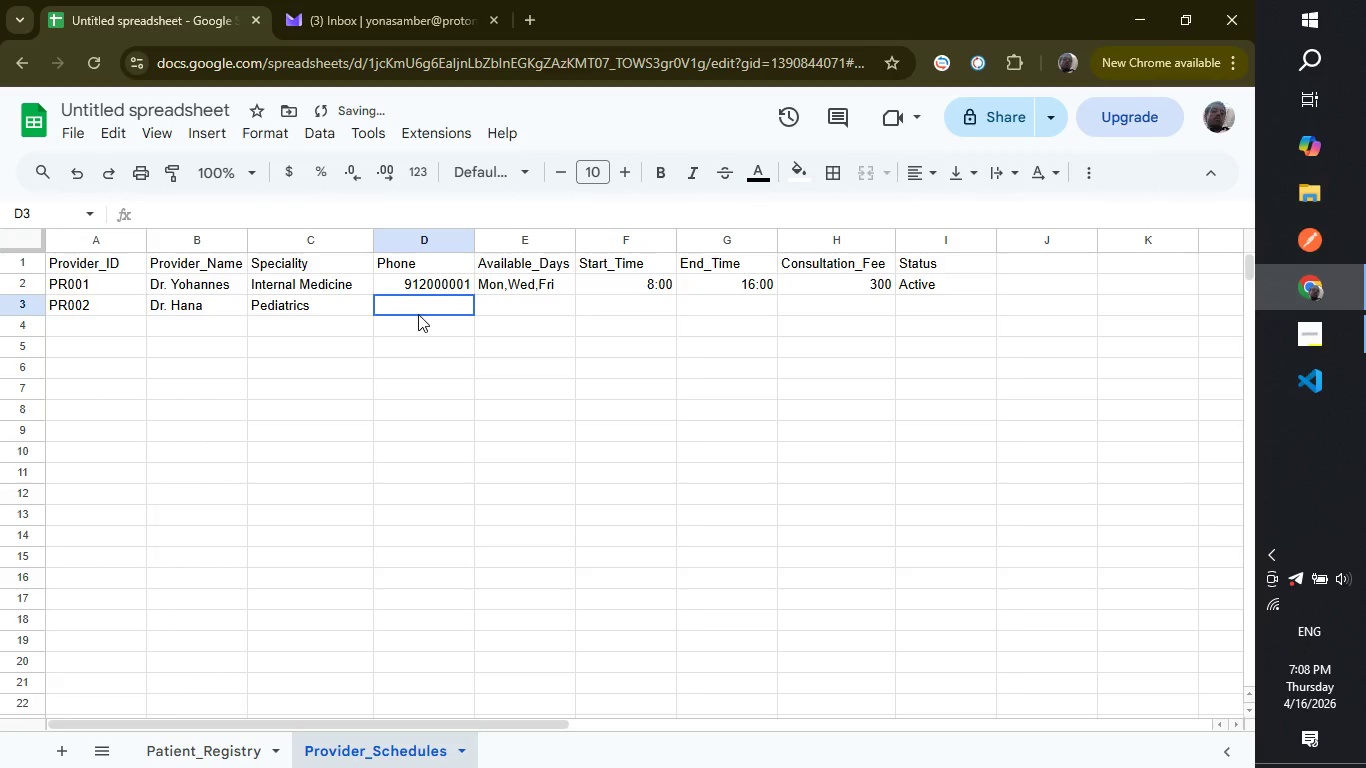 
left_click([418, 314])
 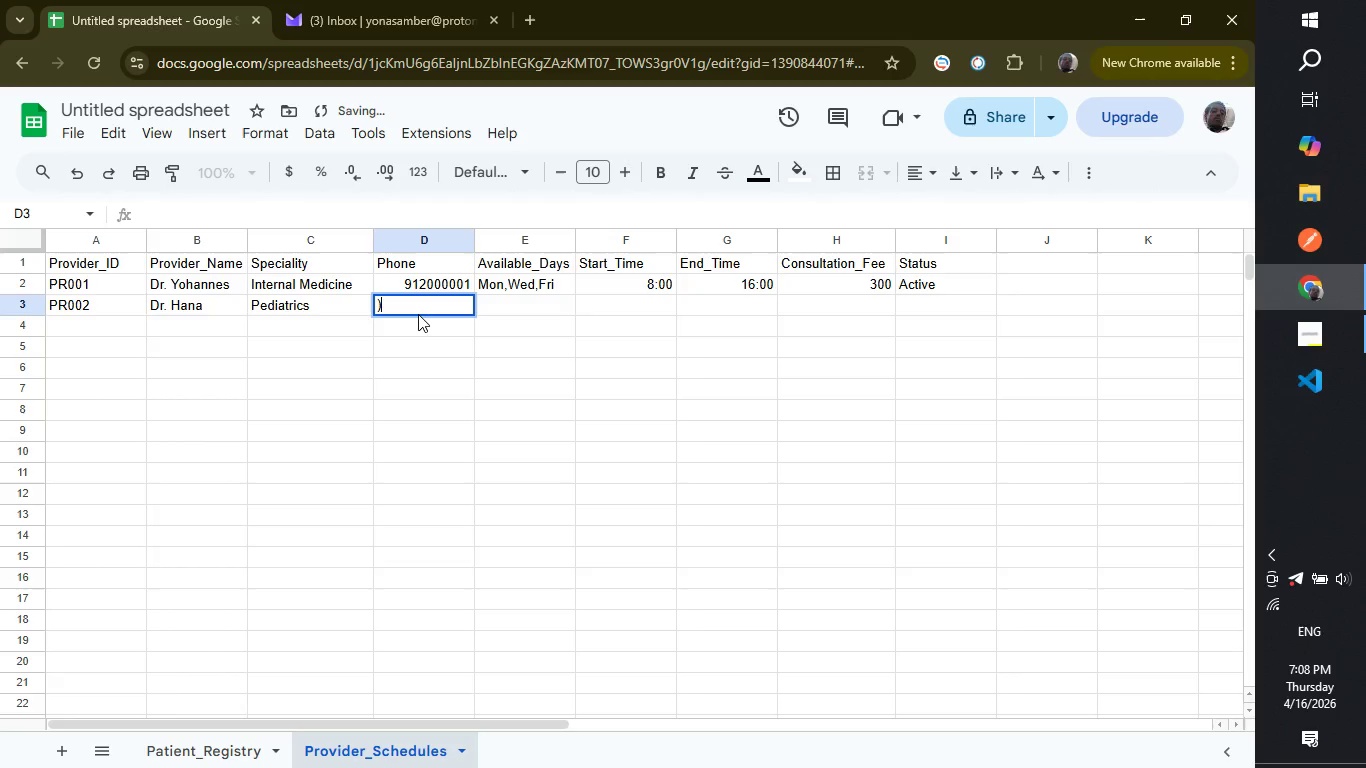 
type()9)
key(Backspace)
key(Backspace)
type(09)
 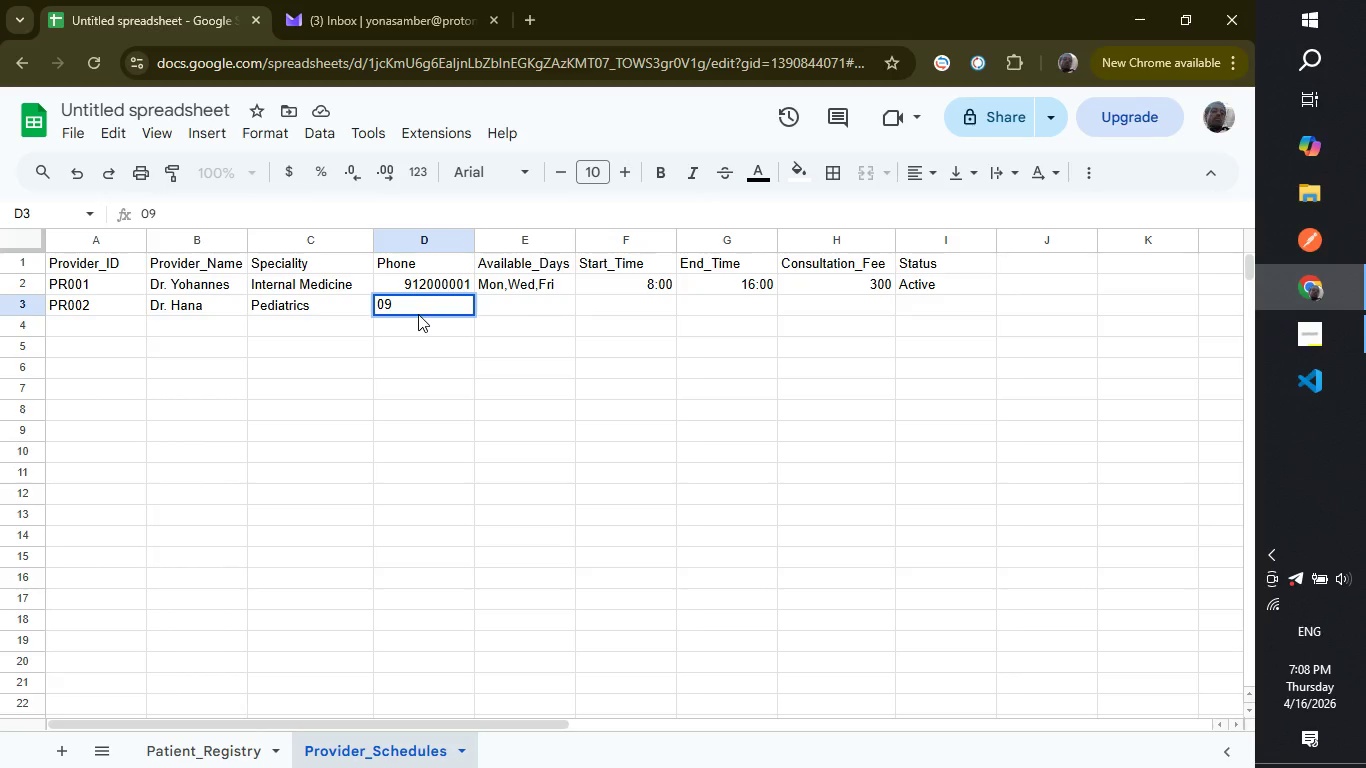 
type(12000002)
 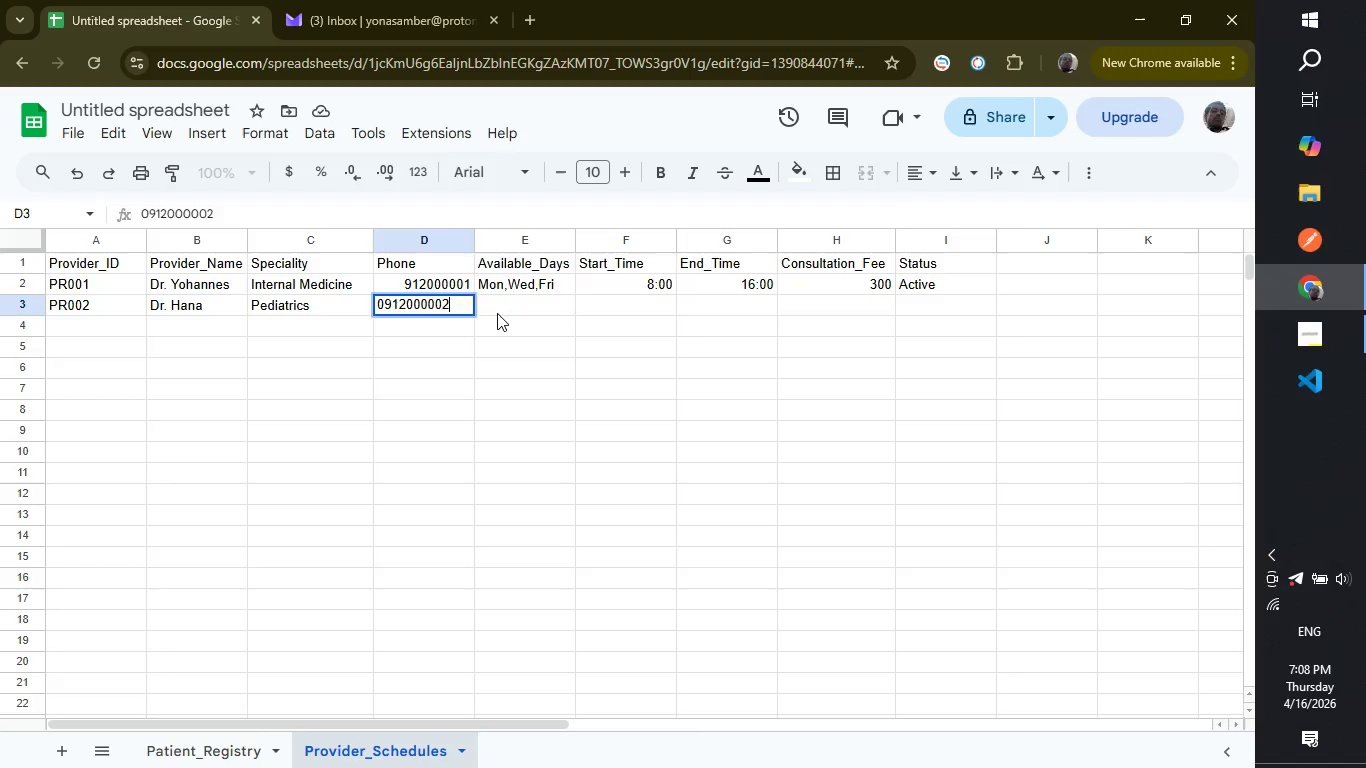 
left_click([497, 313])
 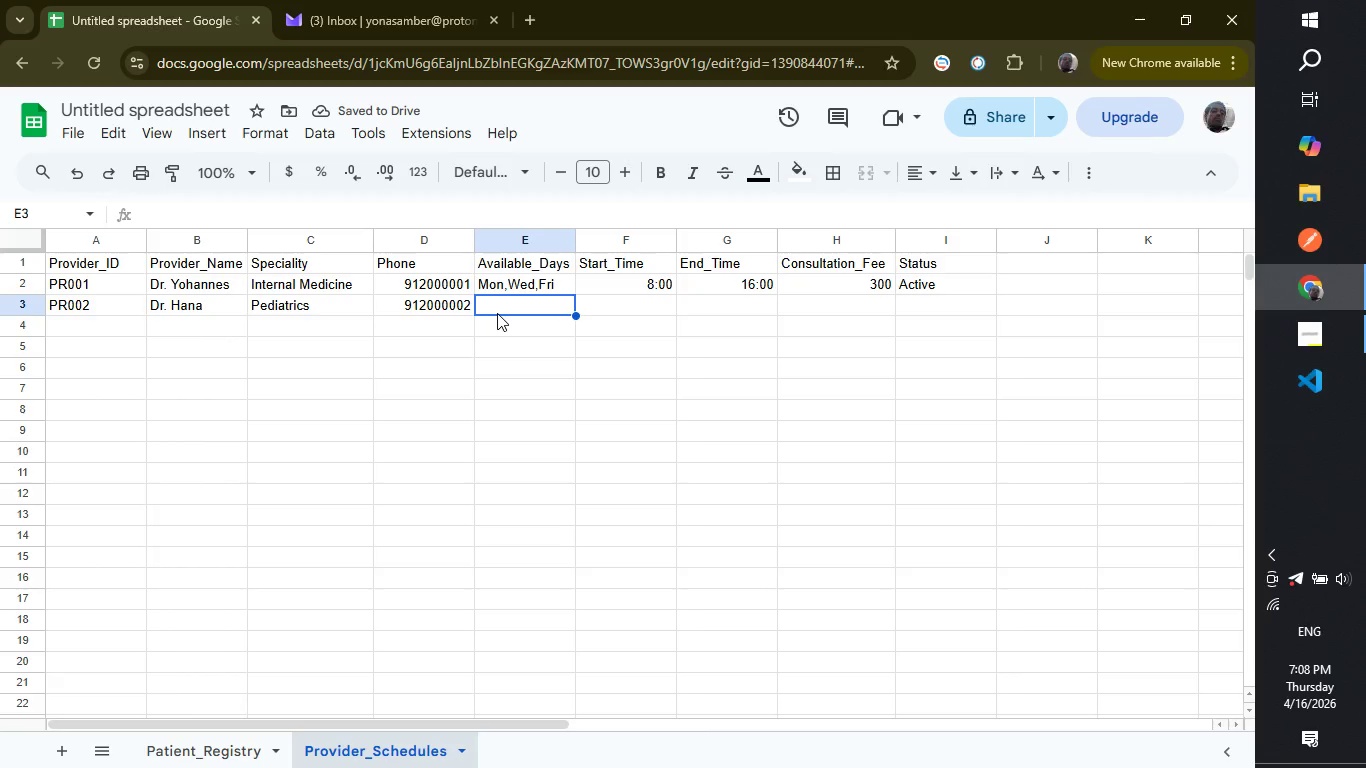 
type(Tue, )
key(Backspace)
type(Thu)
 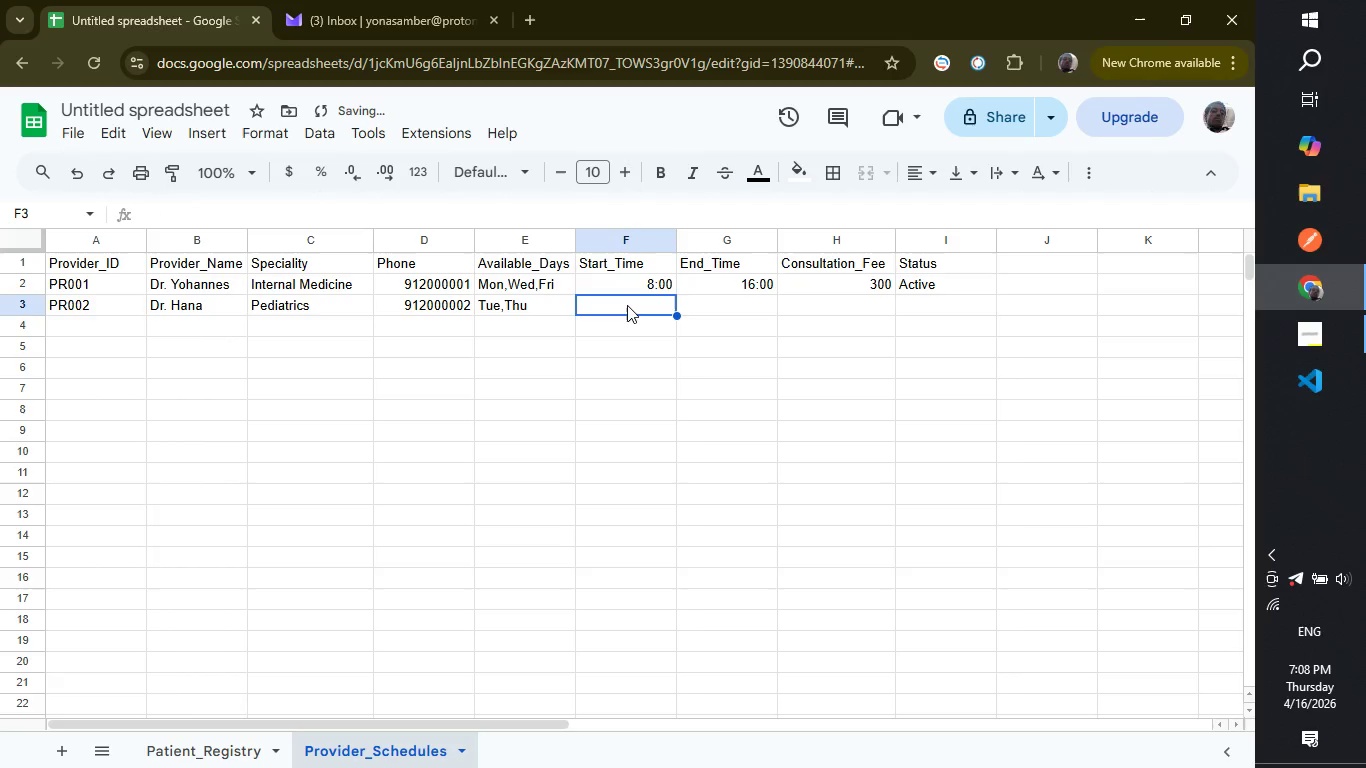 
left_click([627, 305])
 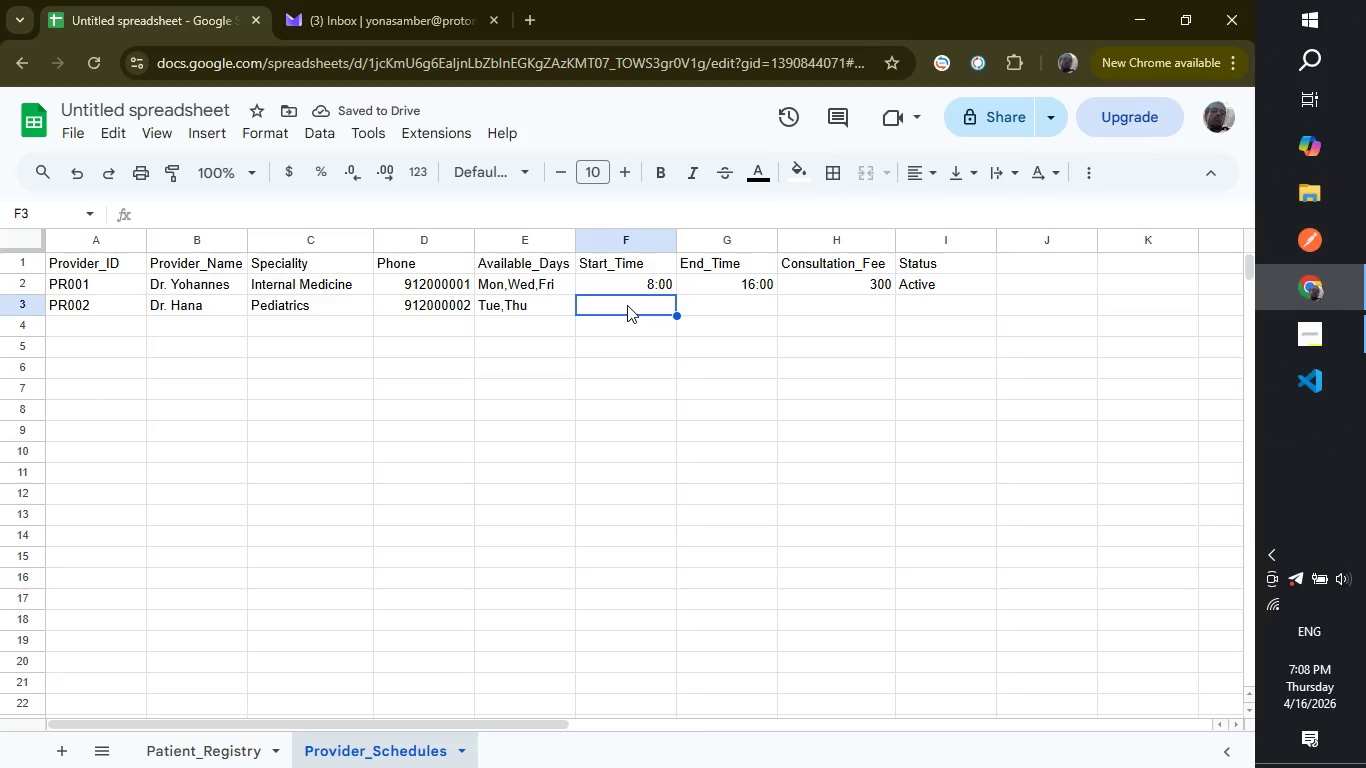 
type(09:)
 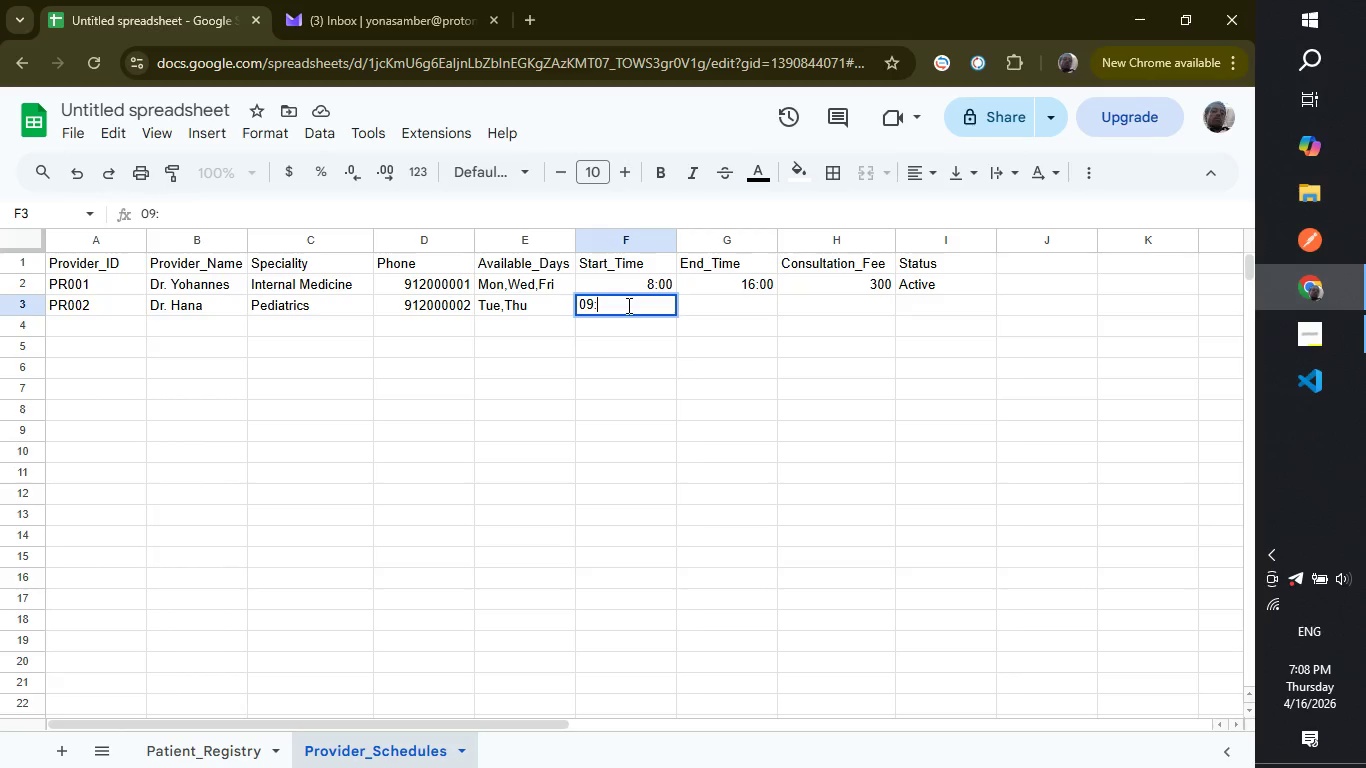 
type()))
key(Backspace)
key(Backspace)
type(00)
 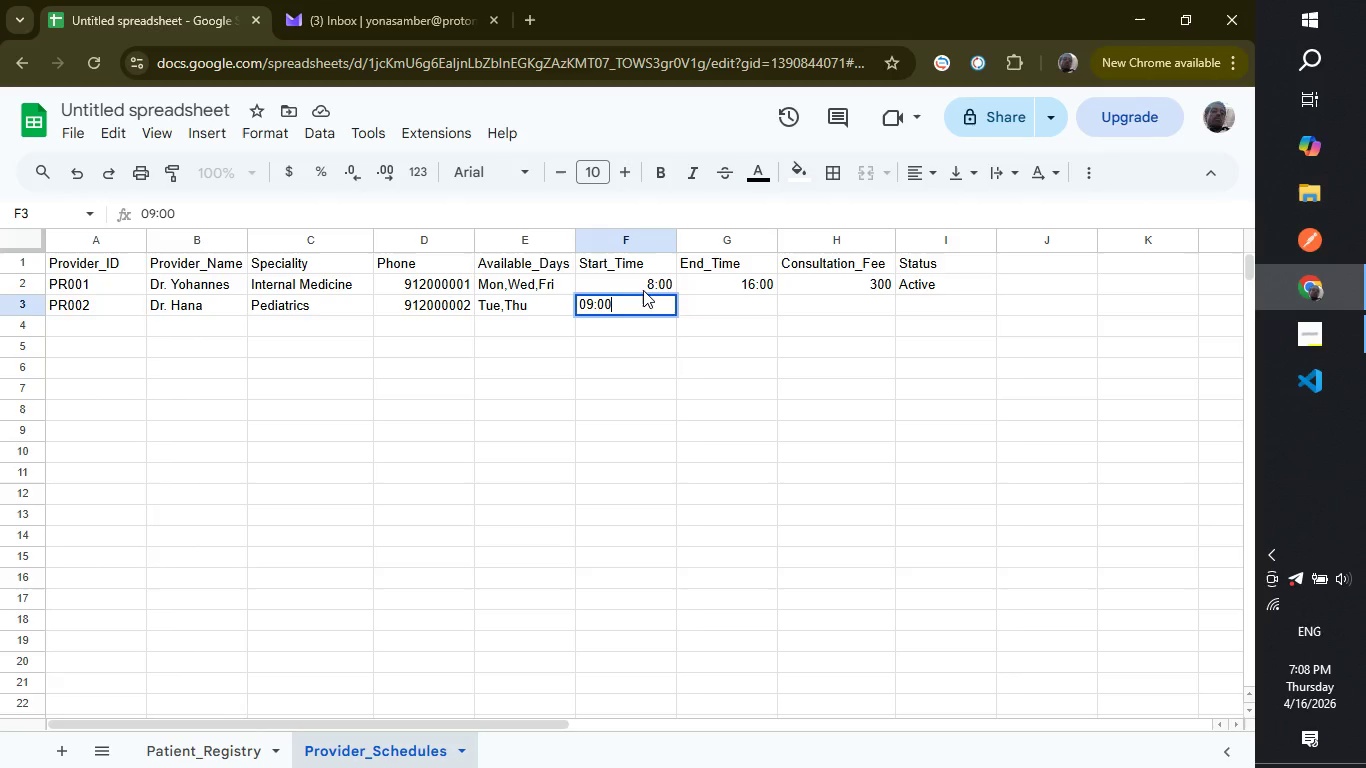 
left_click([645, 285])
 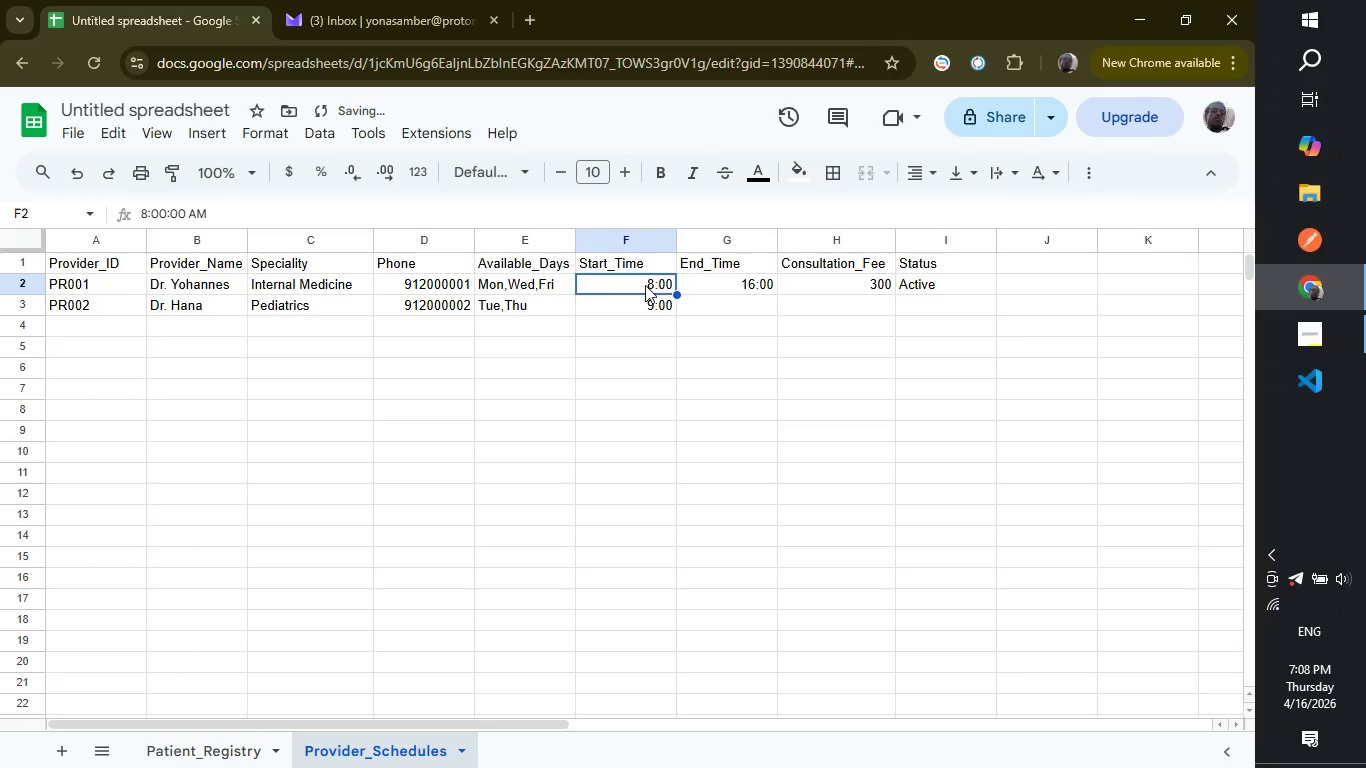 
double_click([645, 285])
 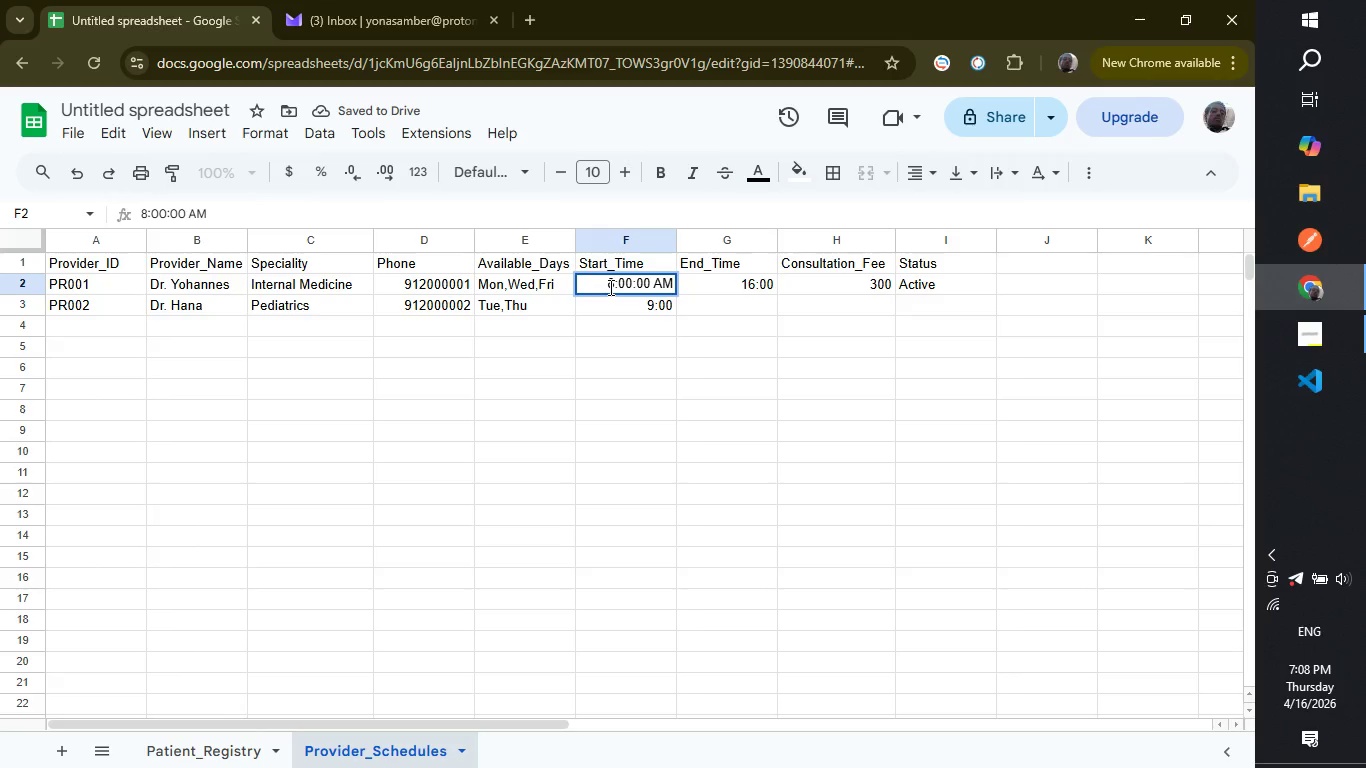 
left_click([609, 287])
 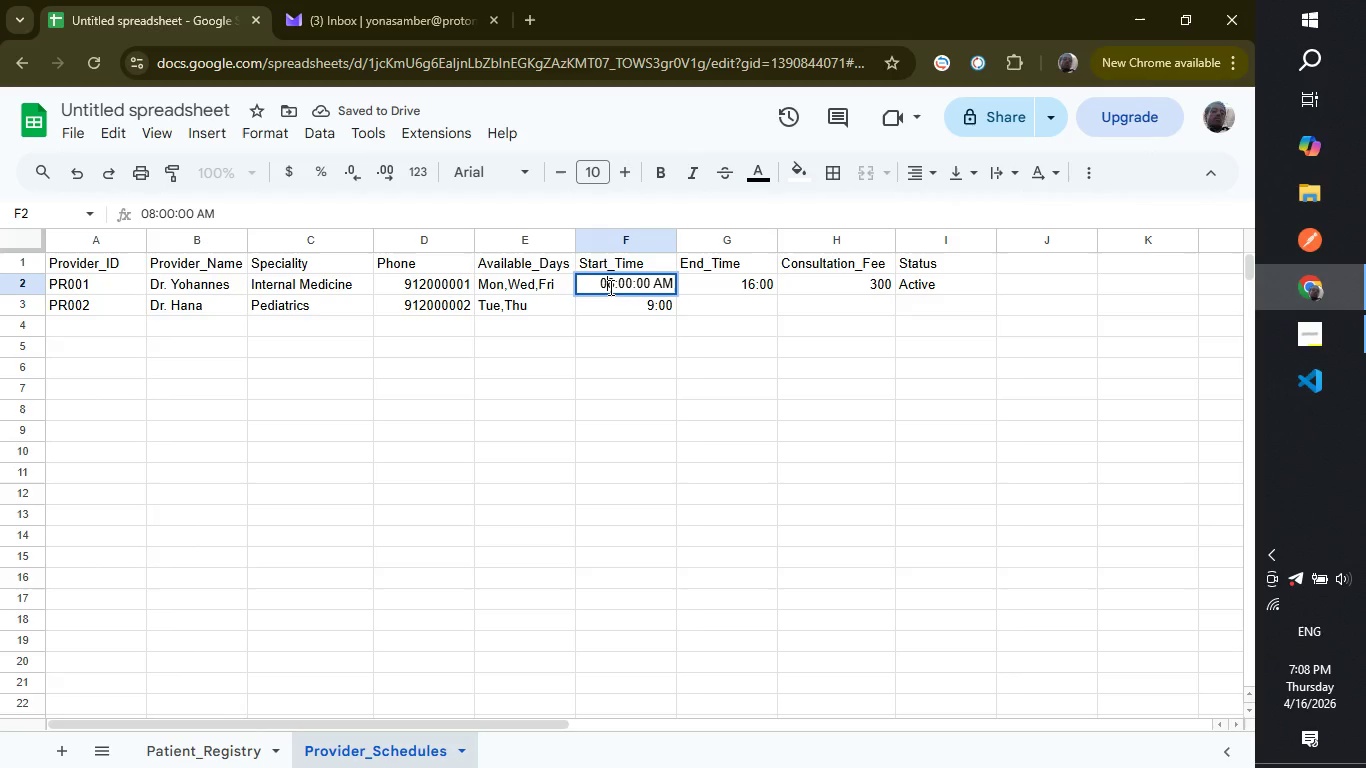 
key(0)
 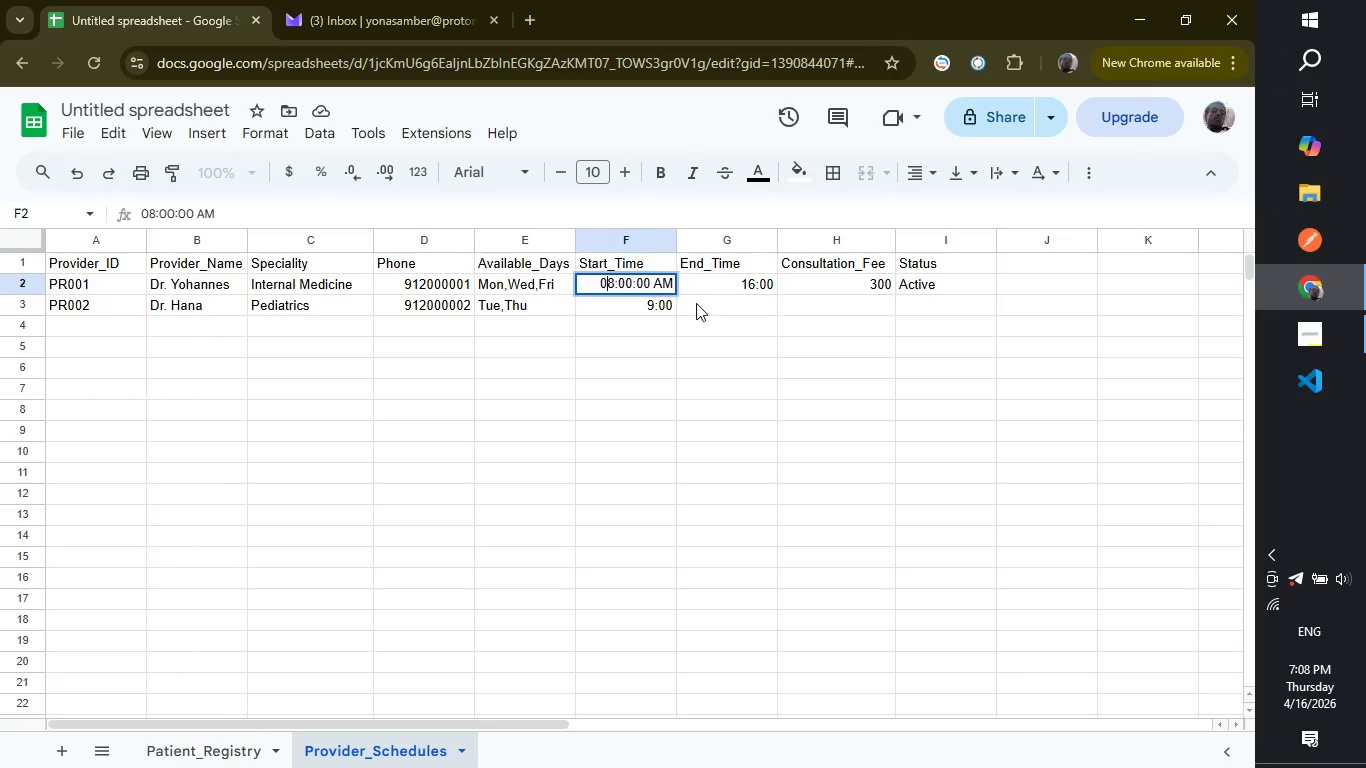 
left_click([696, 303])
 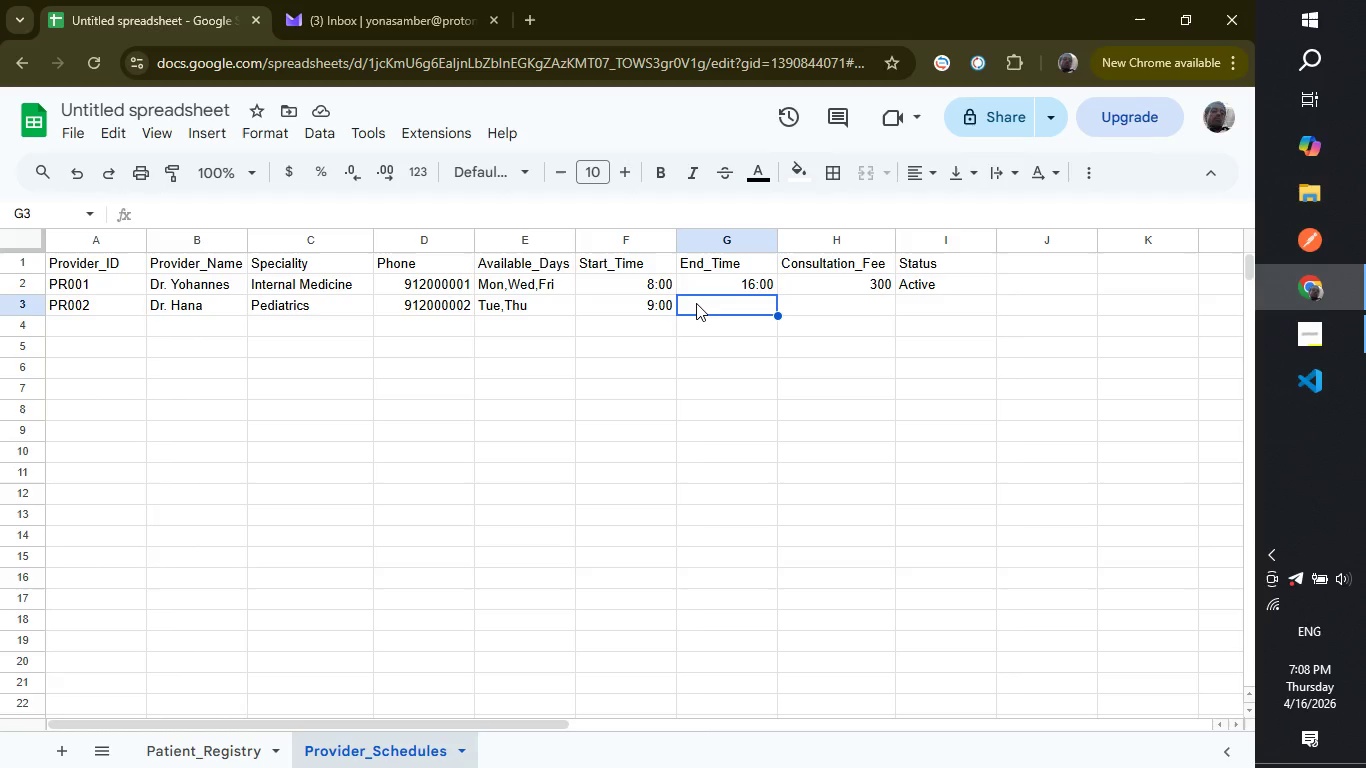 
wait(12.2)
 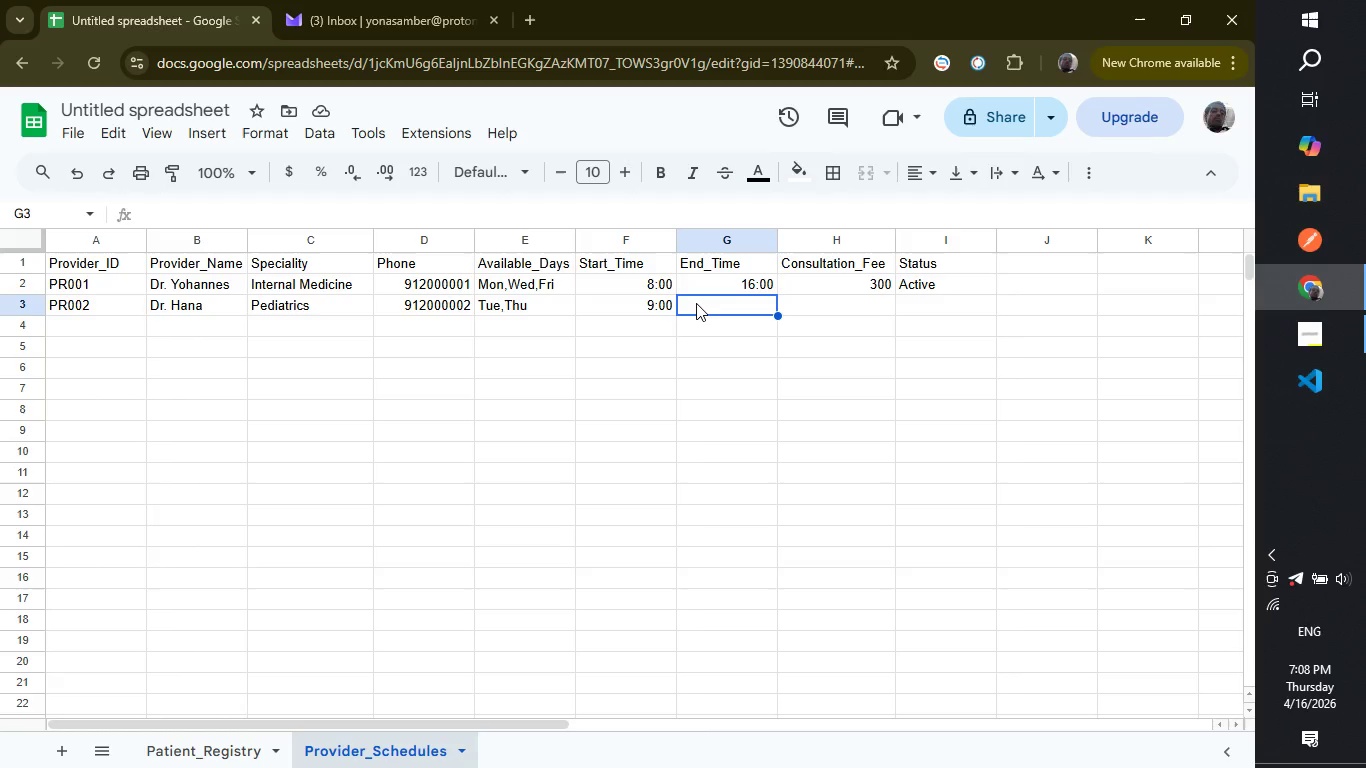 
double_click([696, 303])
 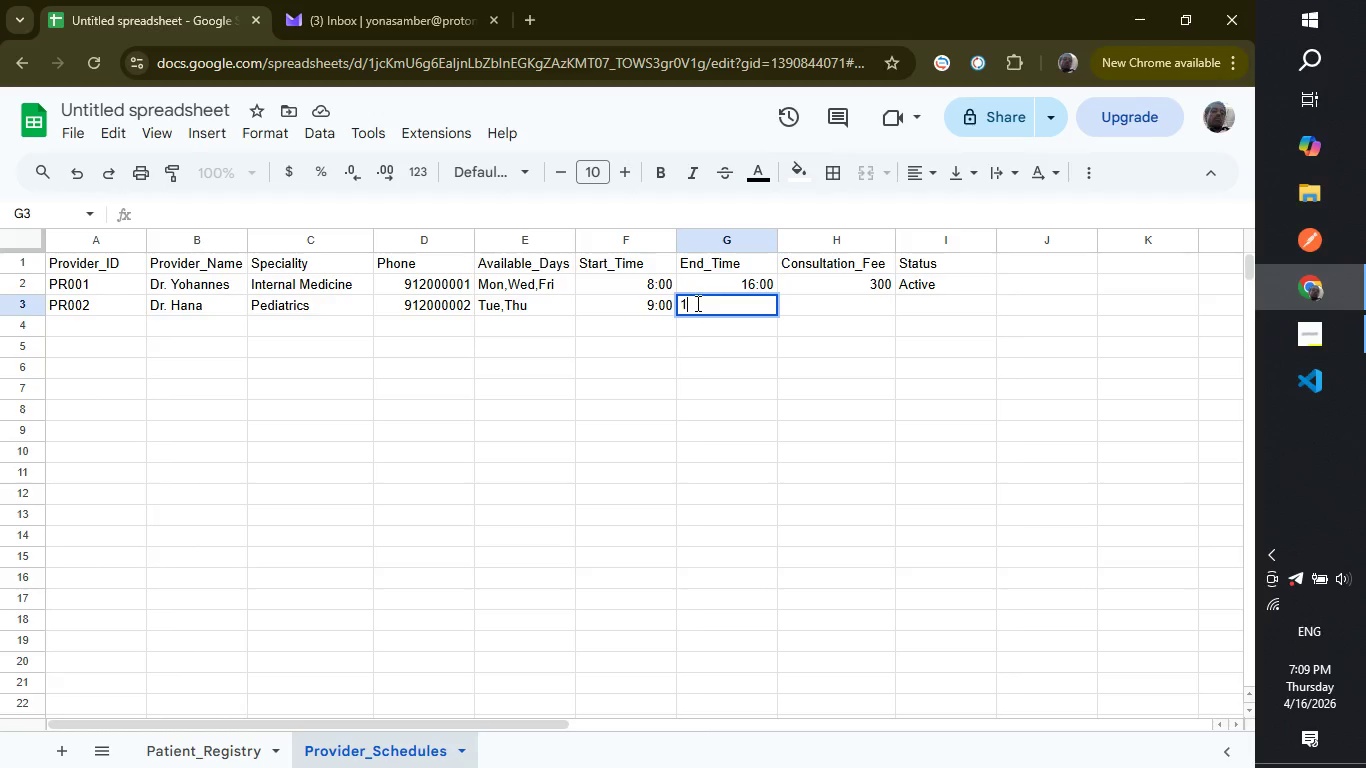 
type(15:00)
 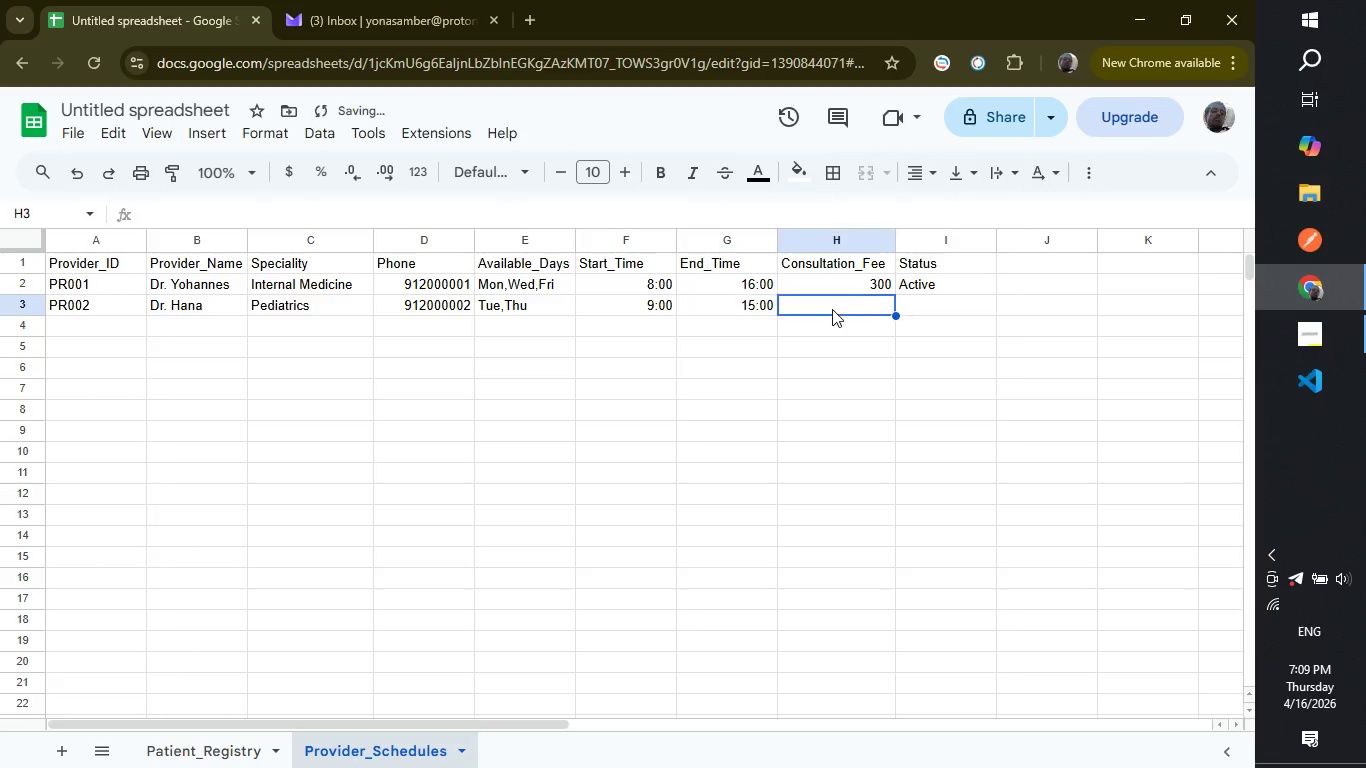 
left_click([832, 309])
 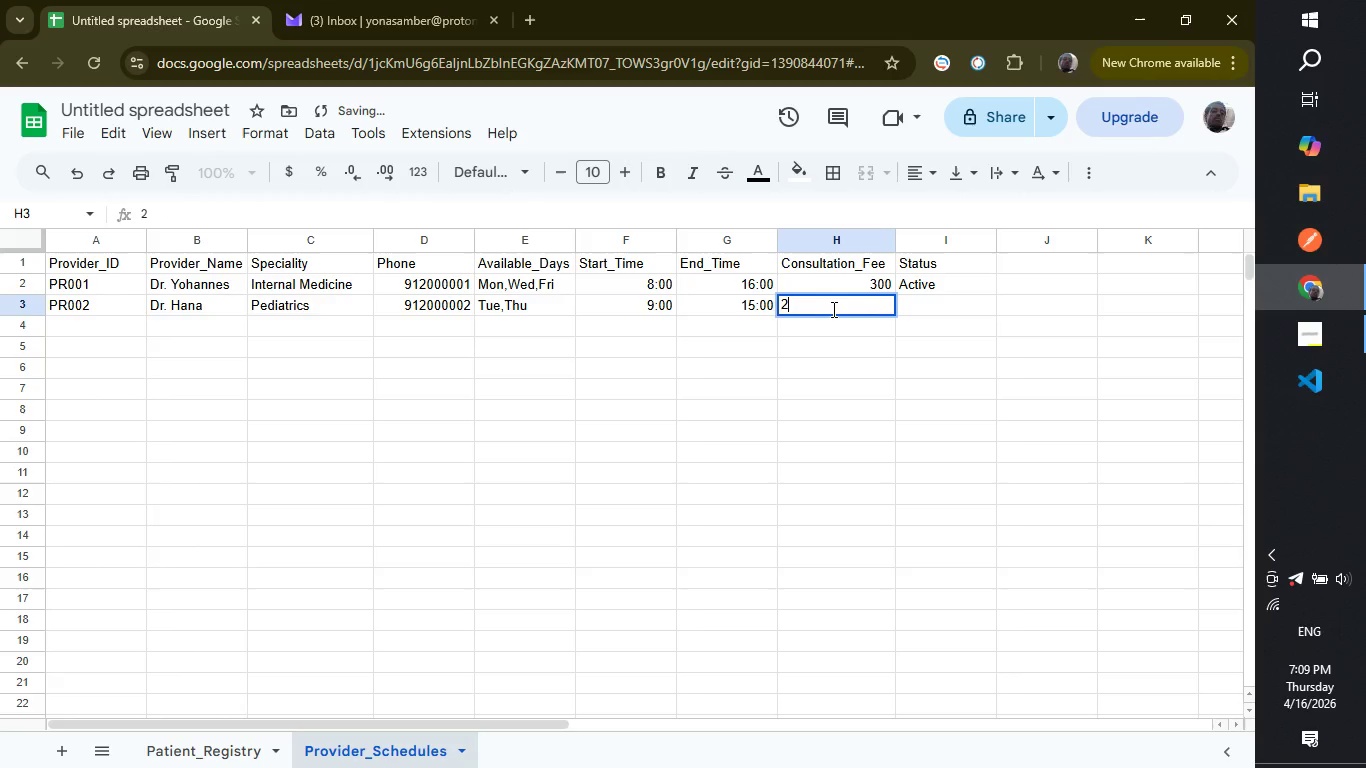 
type(250)
 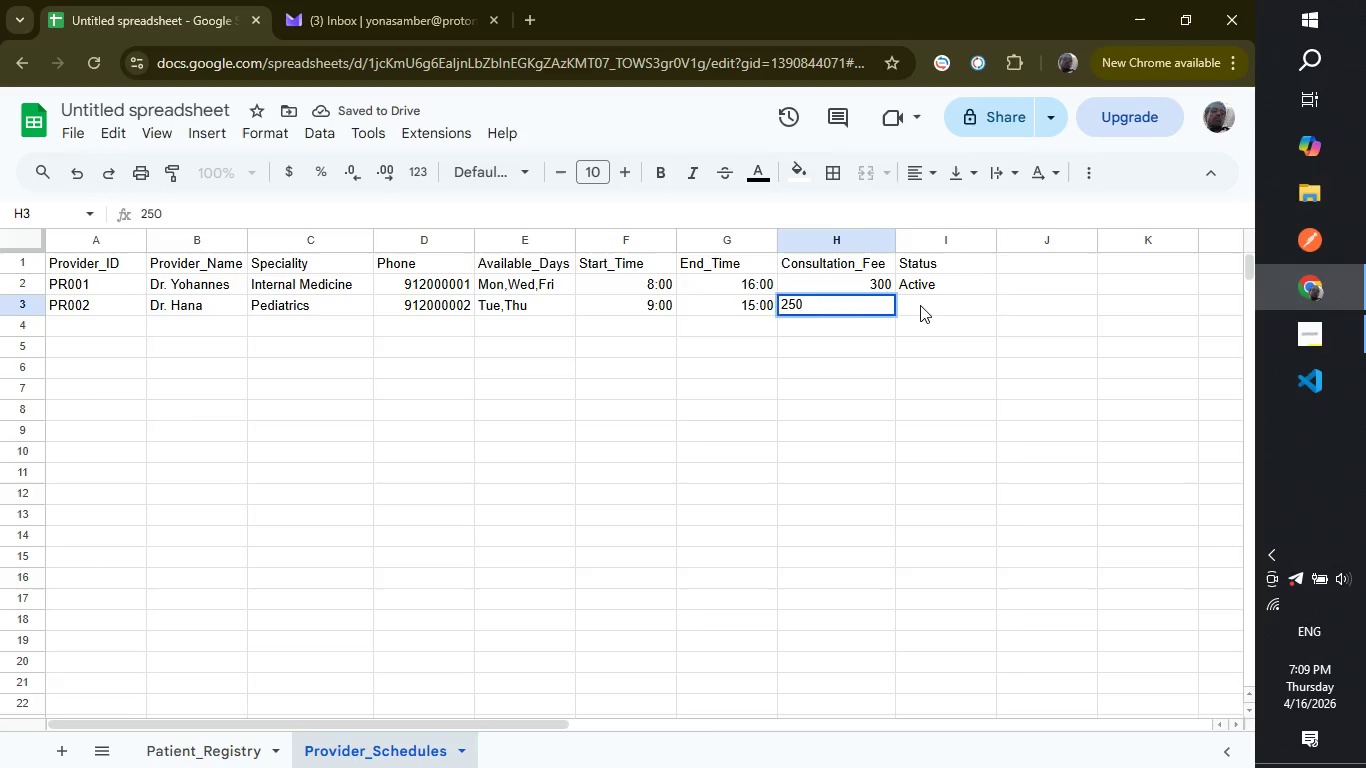 
left_click([920, 305])
 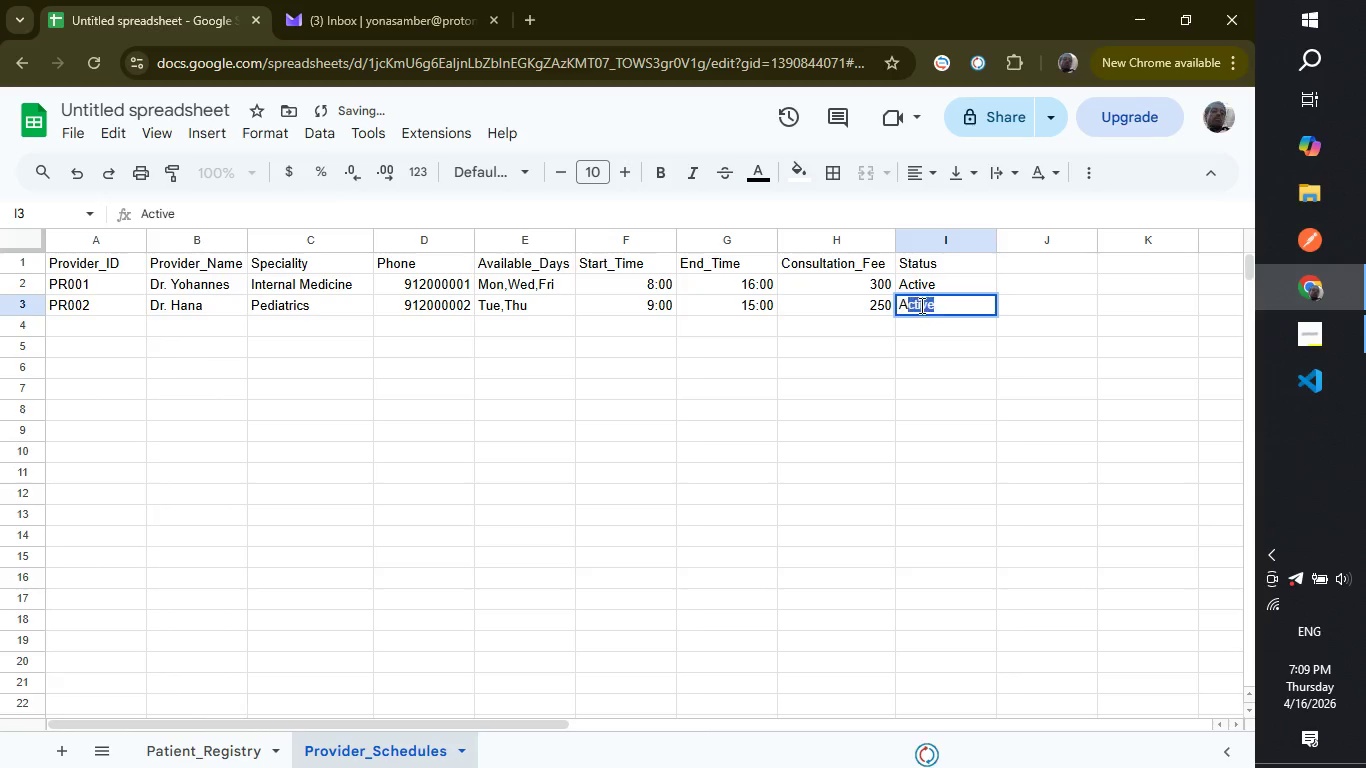 
key(Shift+ShiftRight)
 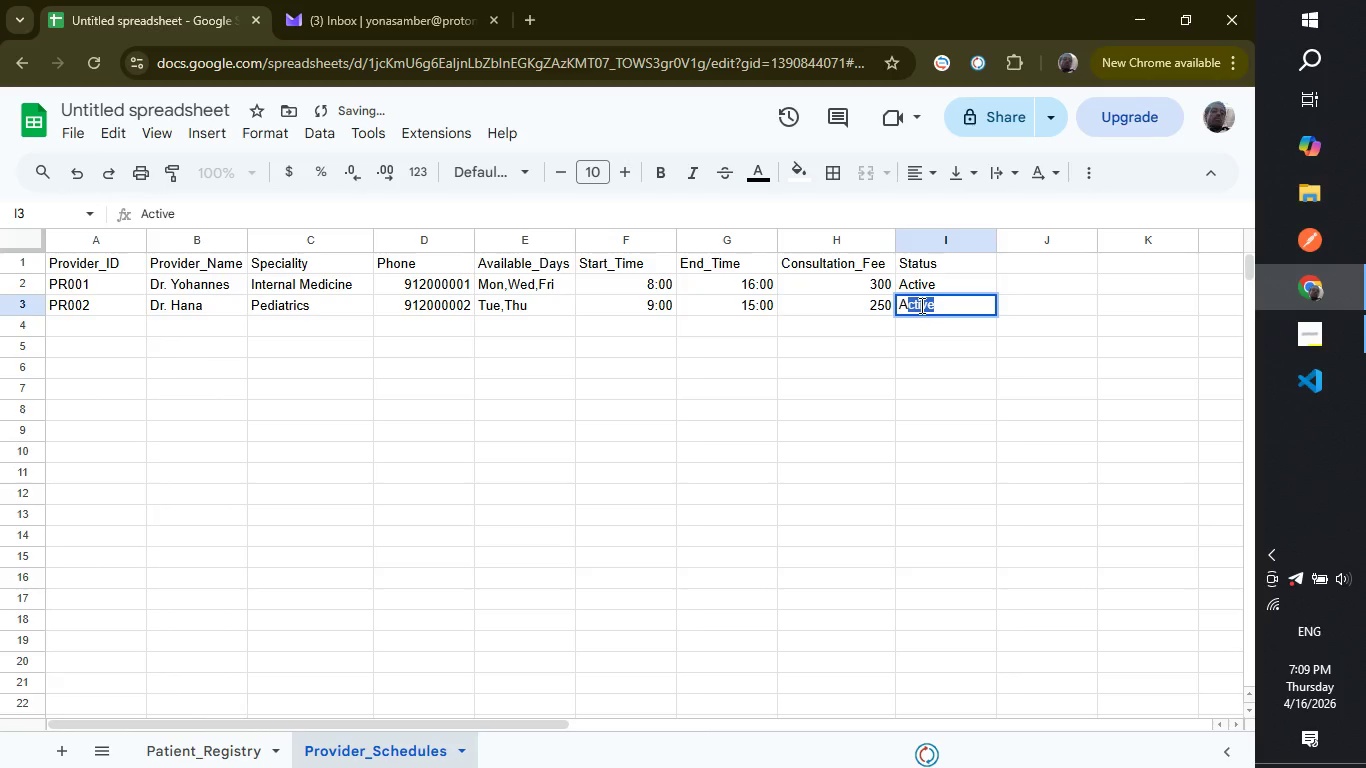 
key(Shift+A)
 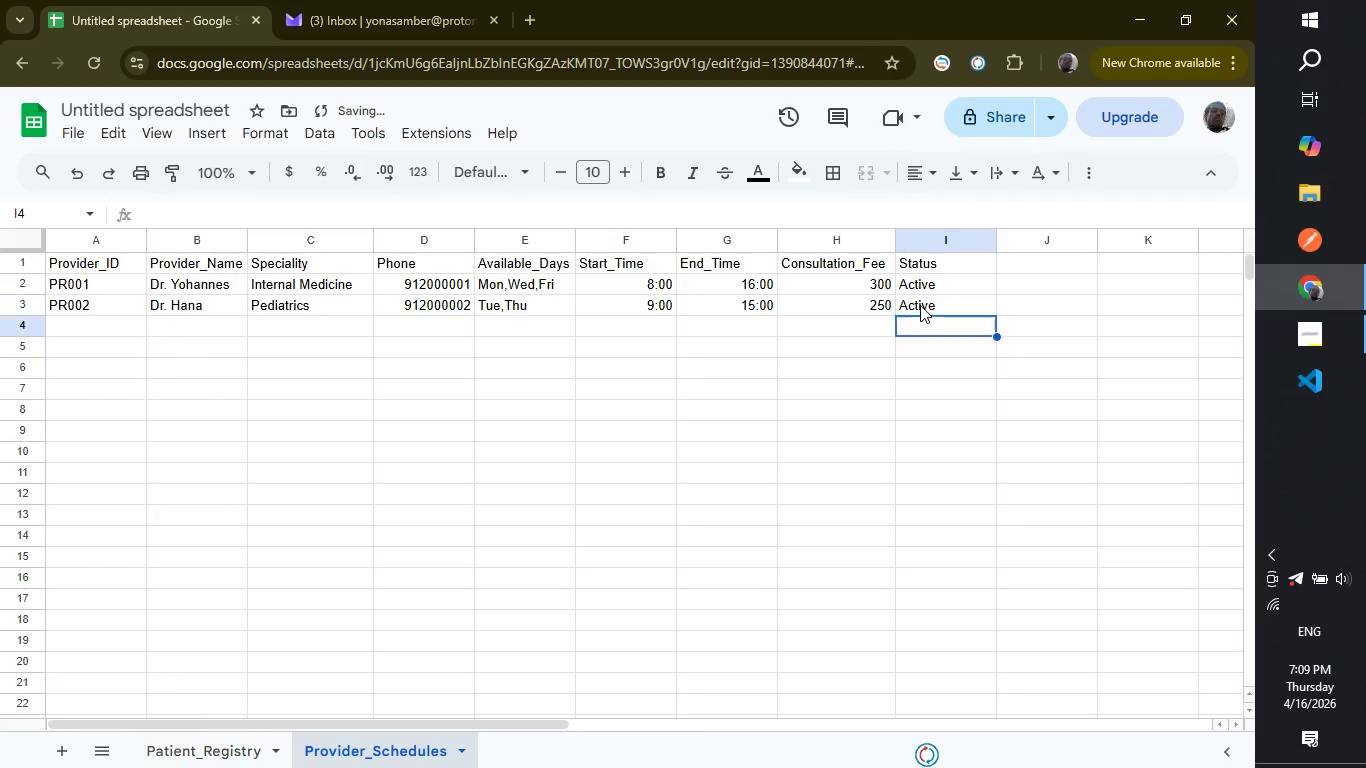 
key(Enter)
 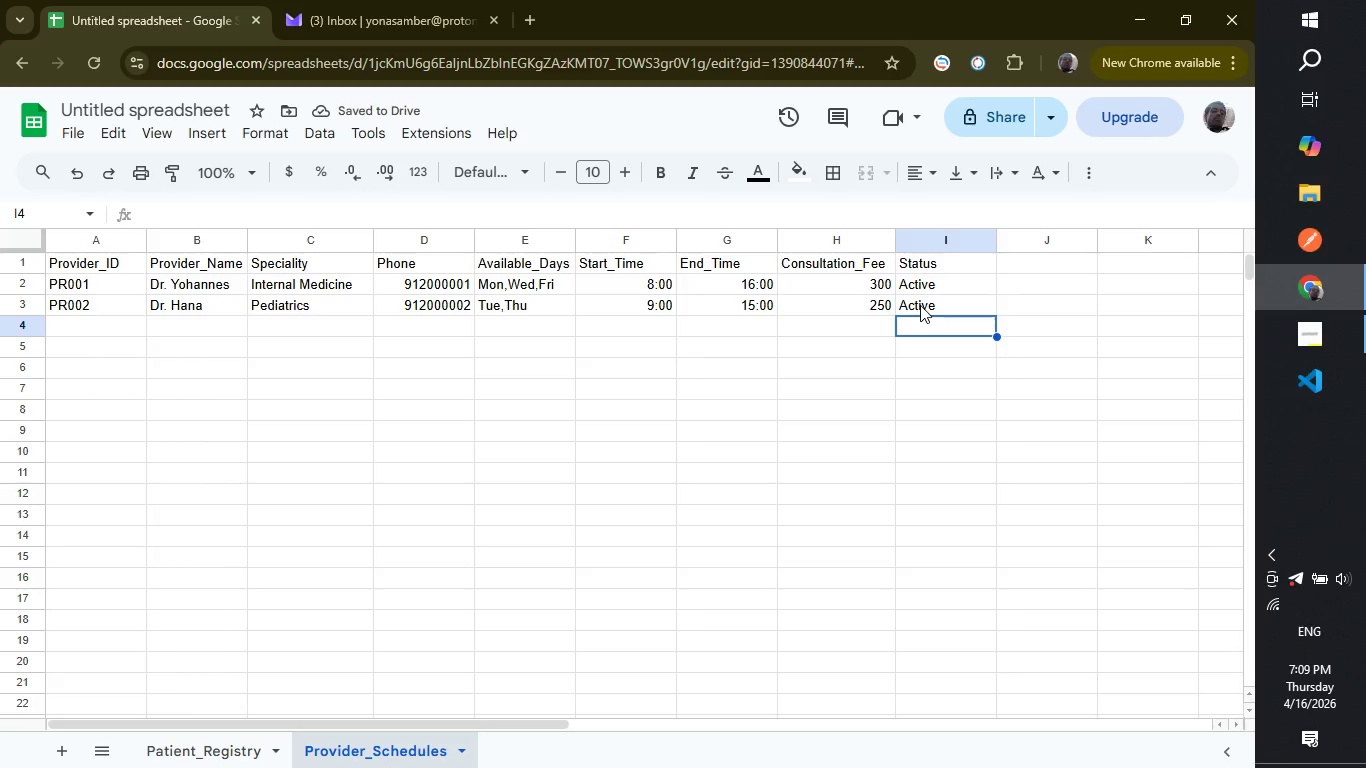 
wait(8.62)
 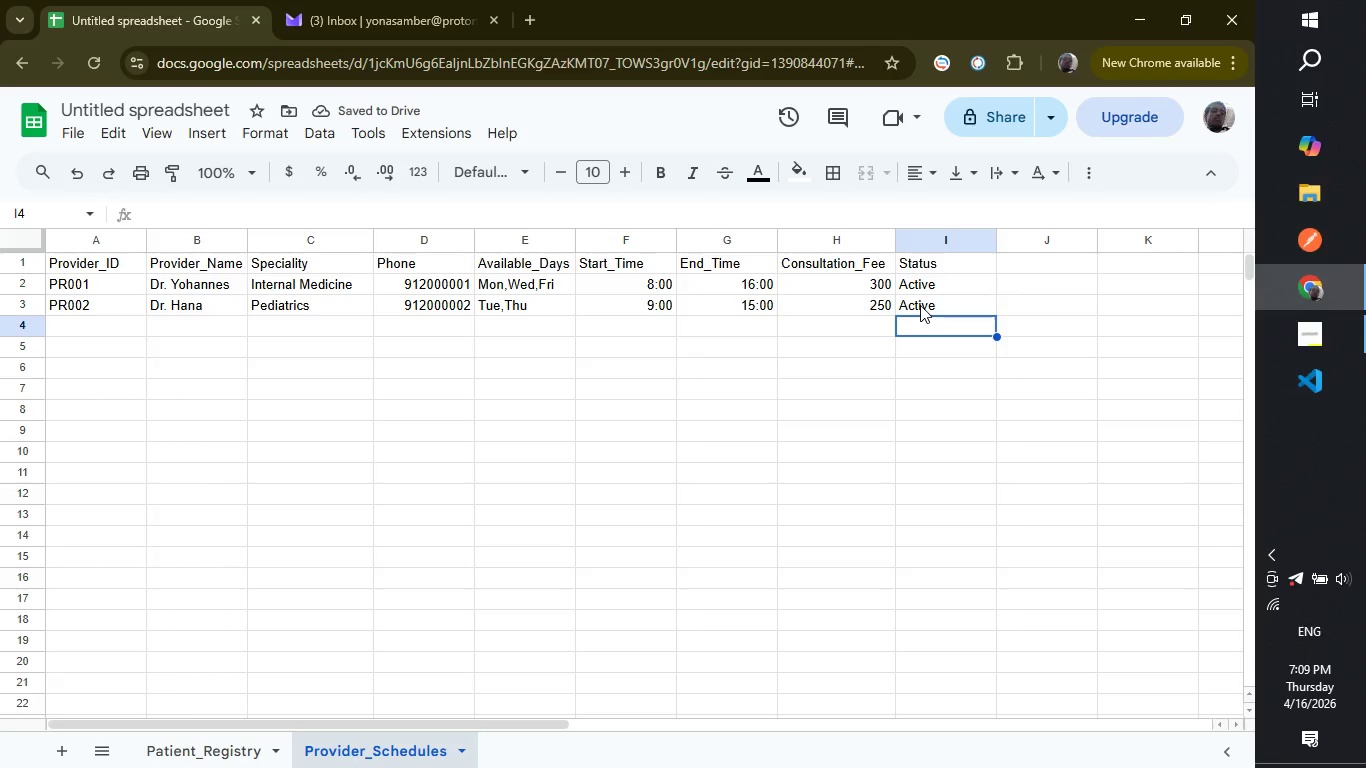 
left_click([79, 329])
 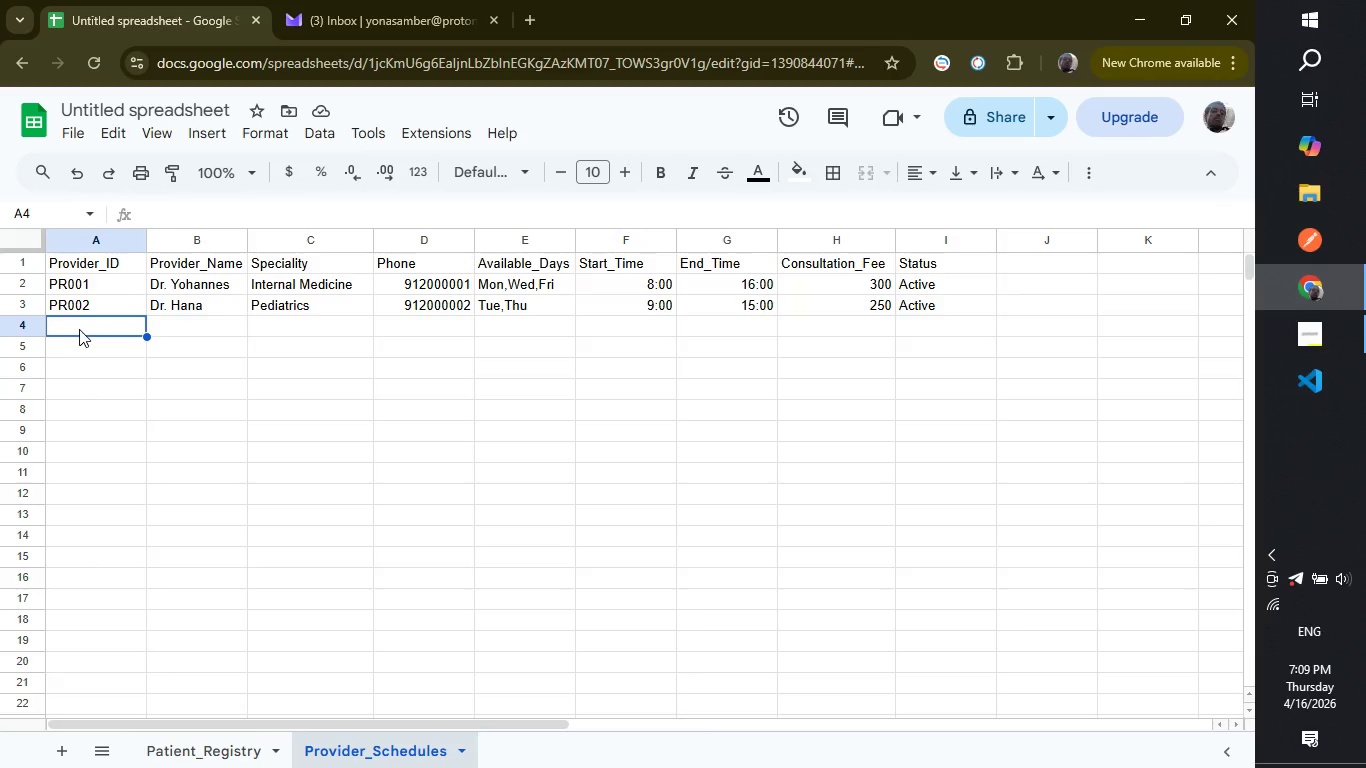 
type(PR003)
 